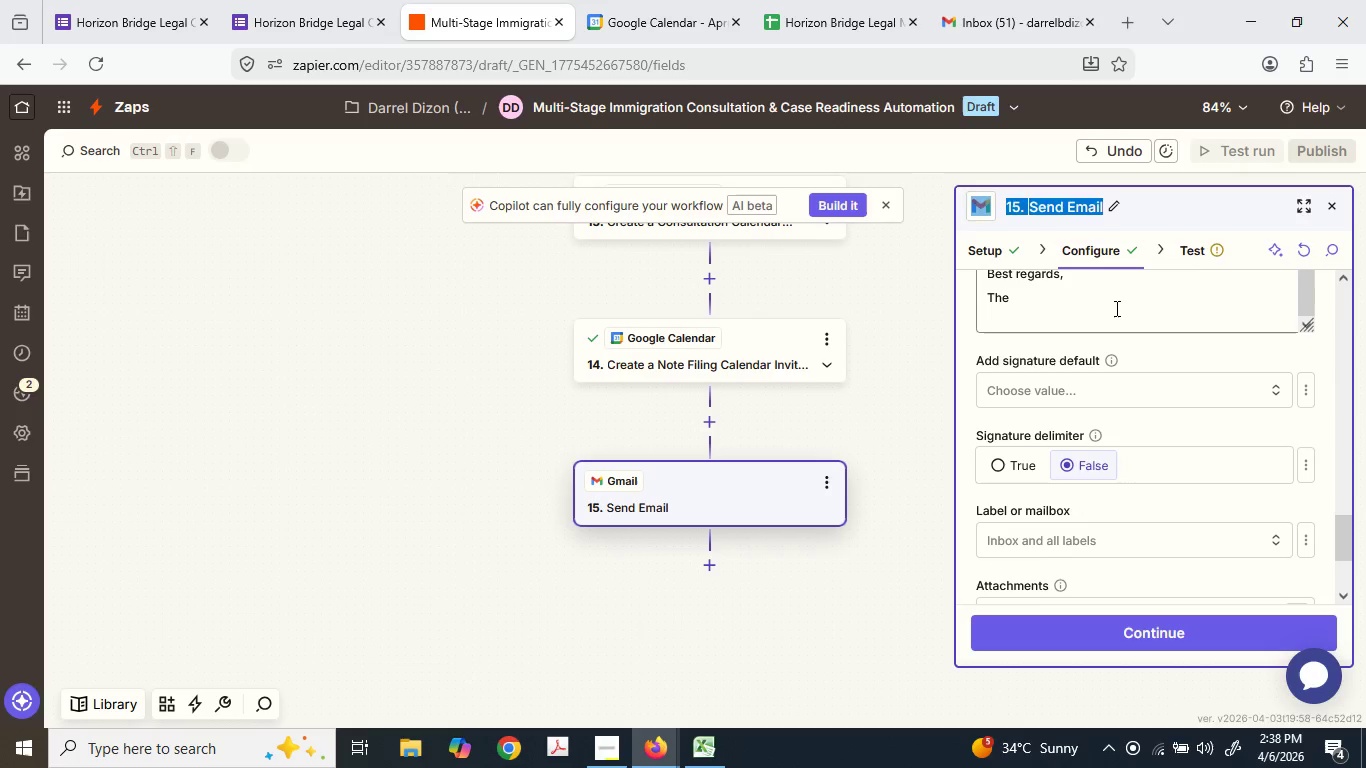 
left_click([1115, 308])
 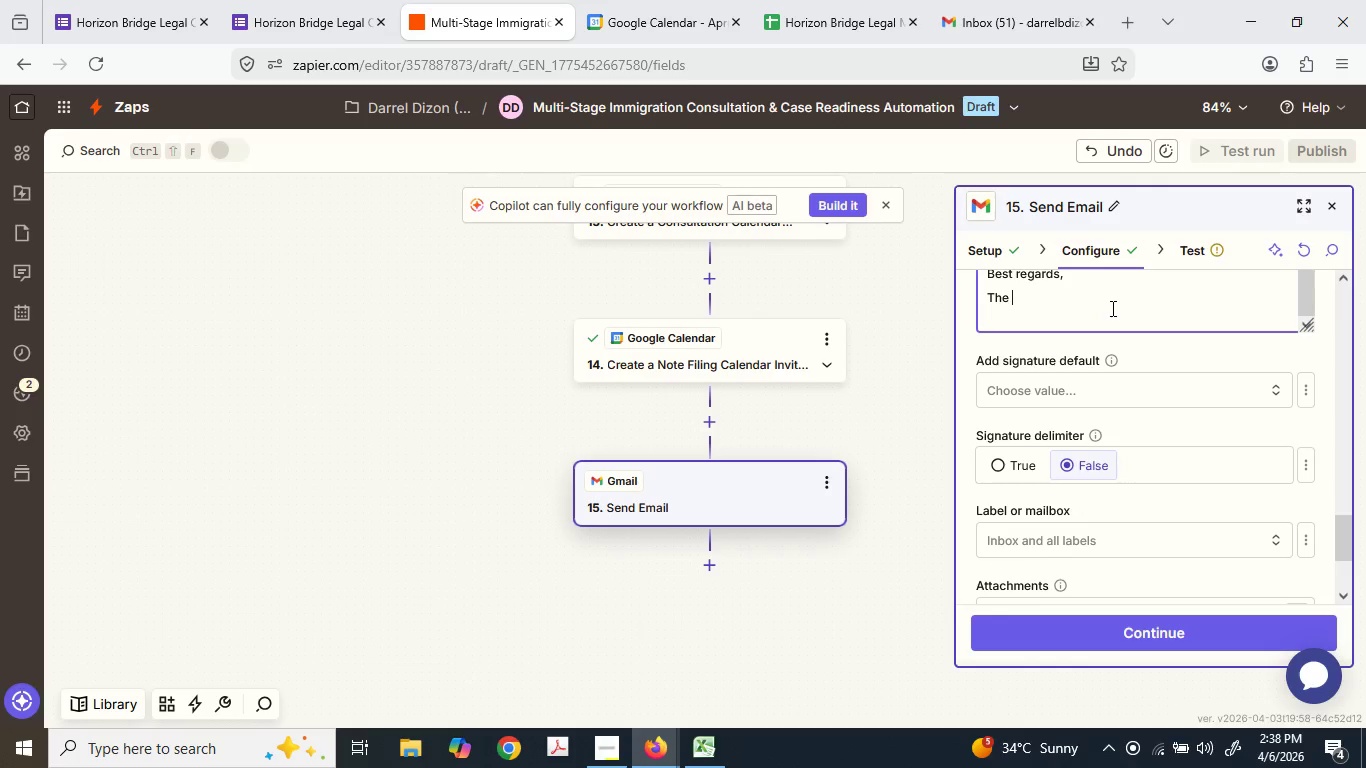 
key(Control+ControlLeft)
 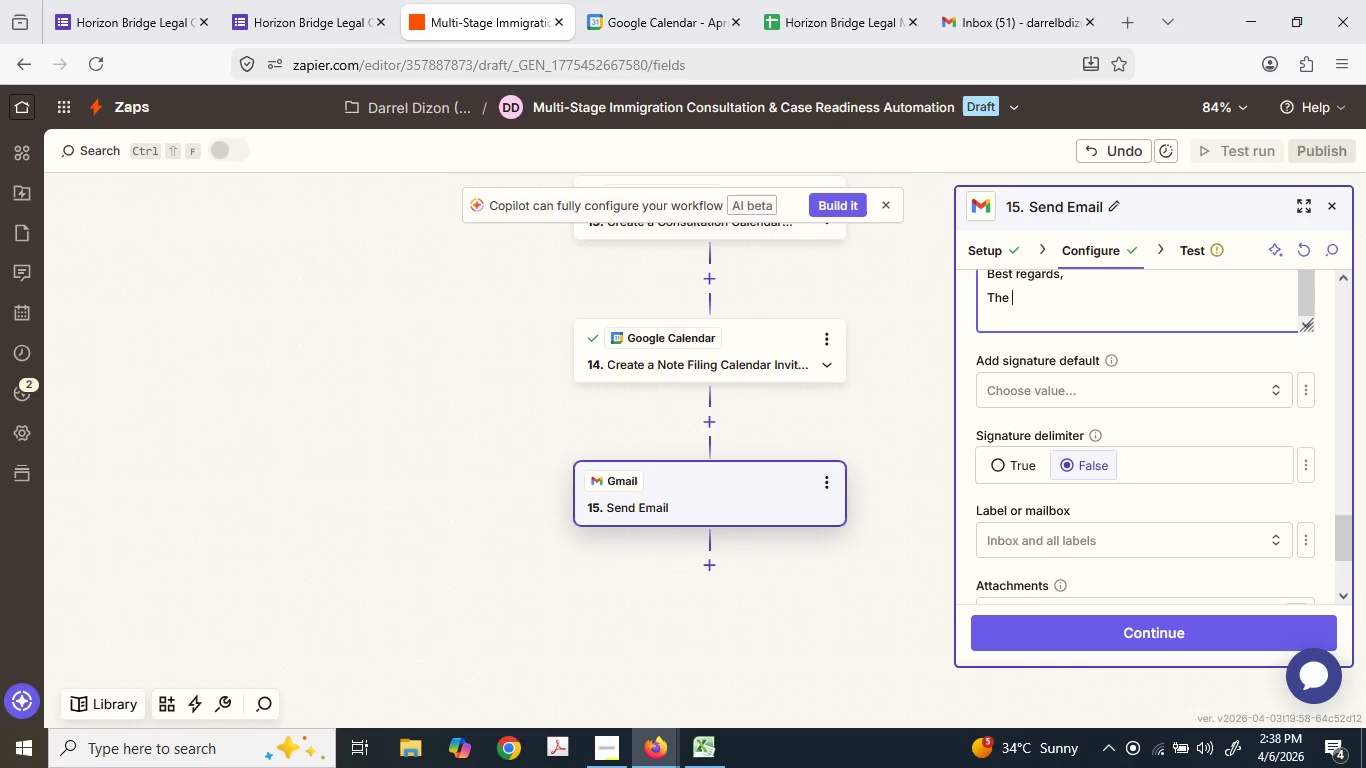 
key(Control+V)
 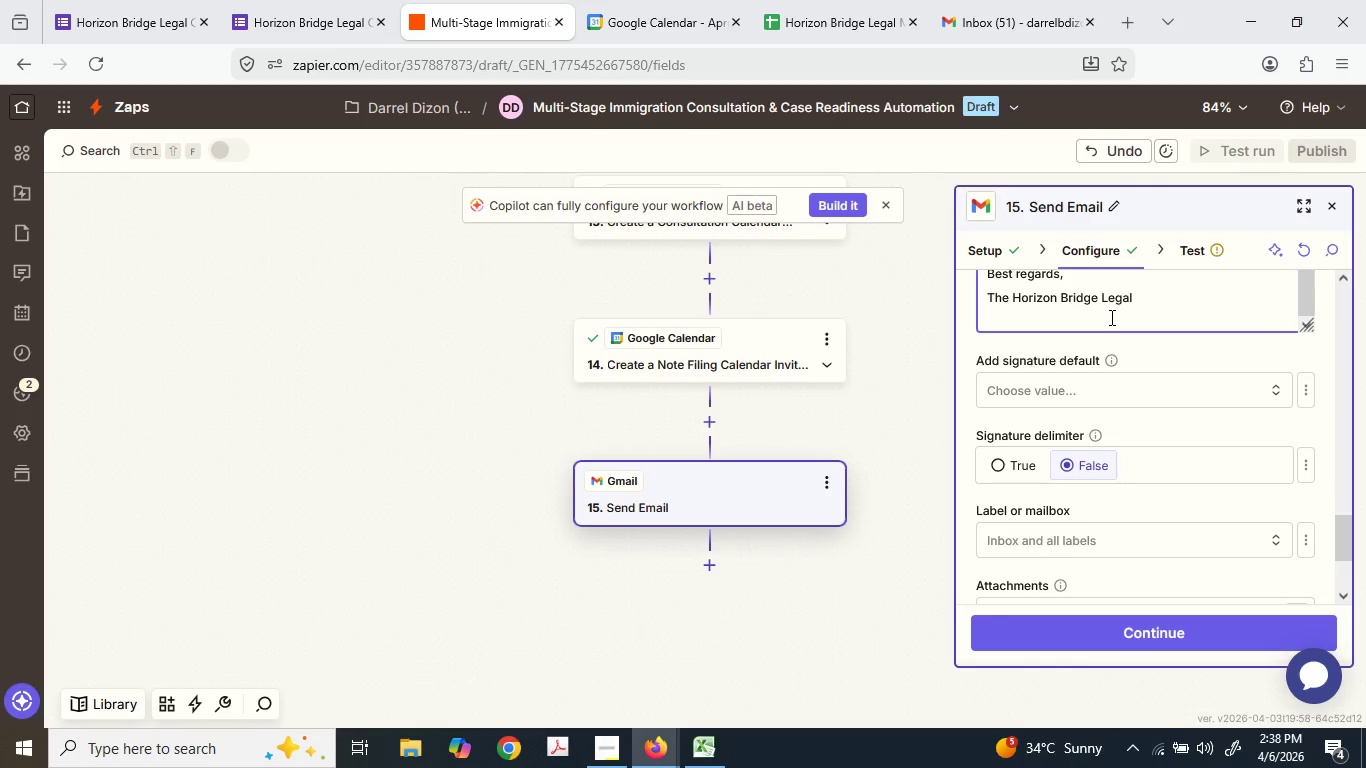 
type( Te)
 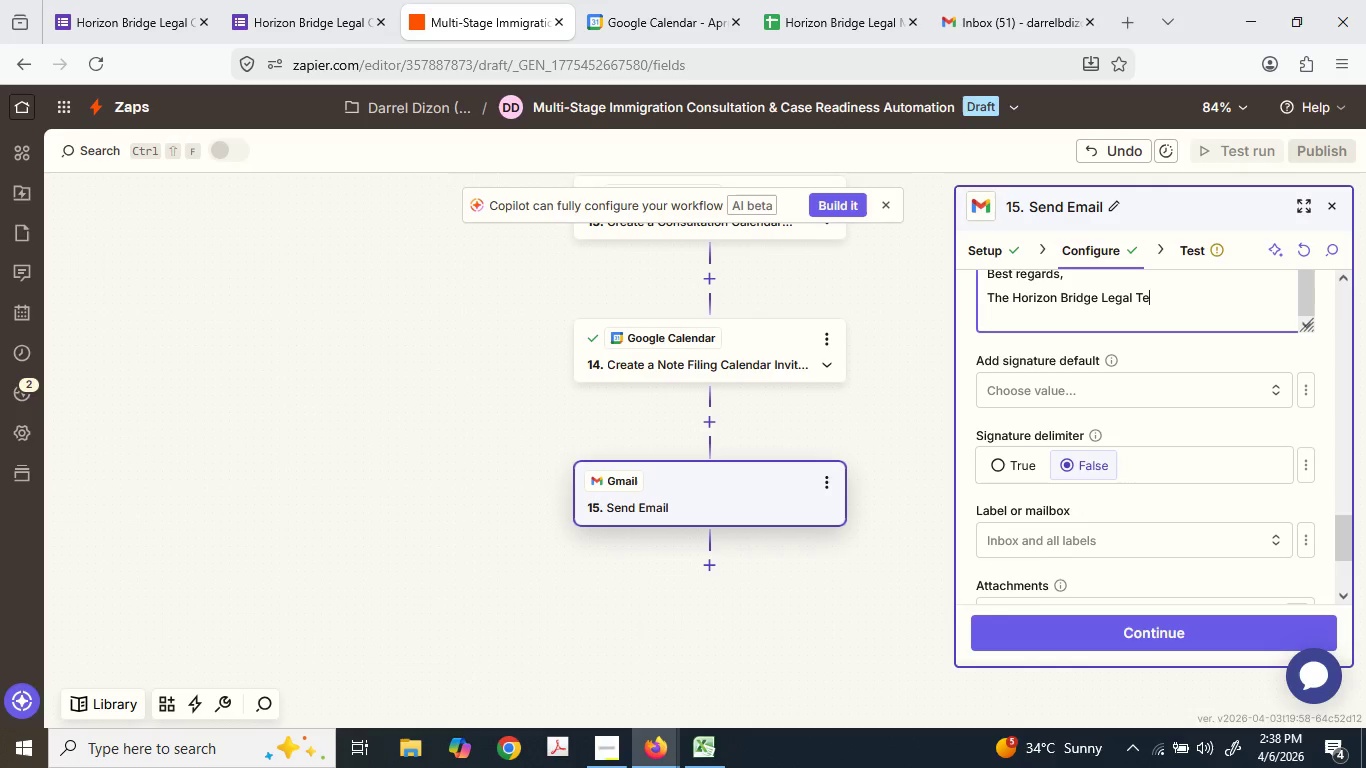 
type(am)
 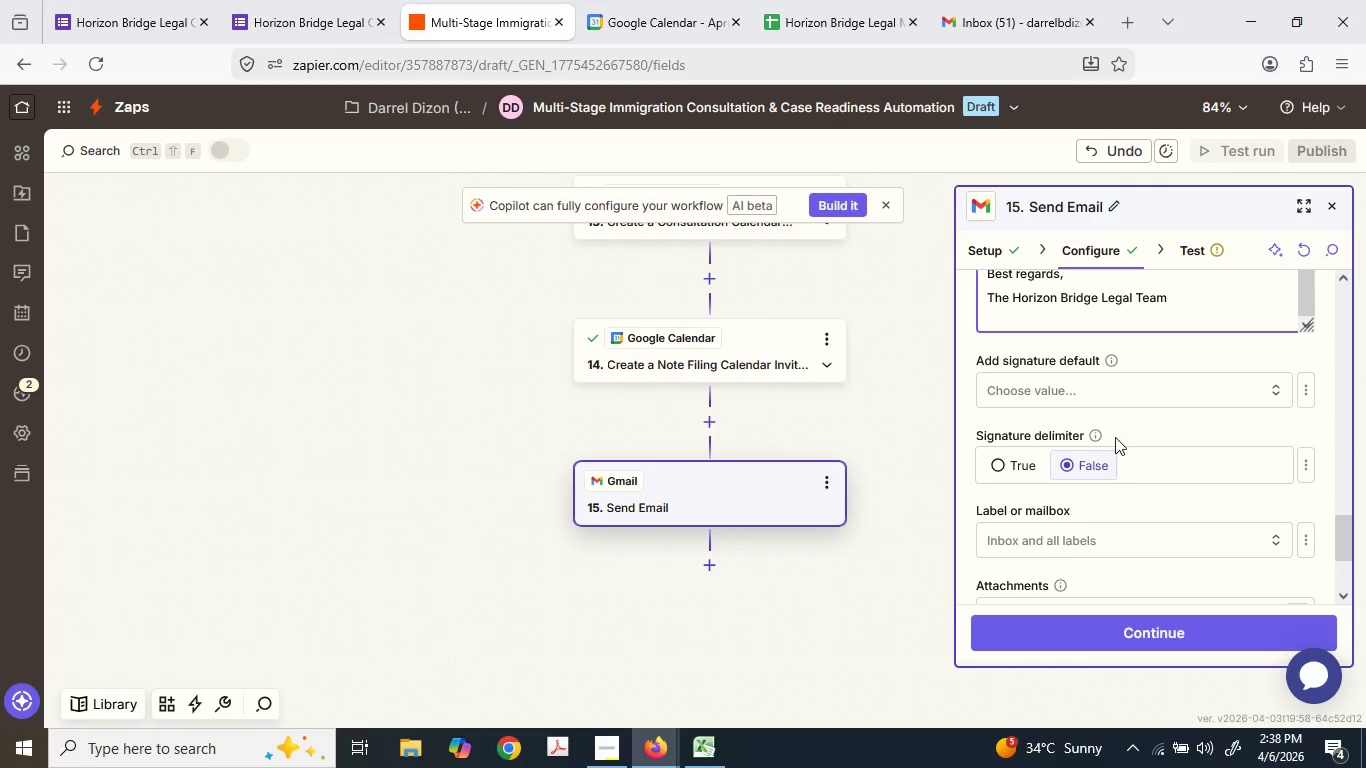 
scroll: coordinate [1102, 479], scroll_direction: down, amount: 2.0
 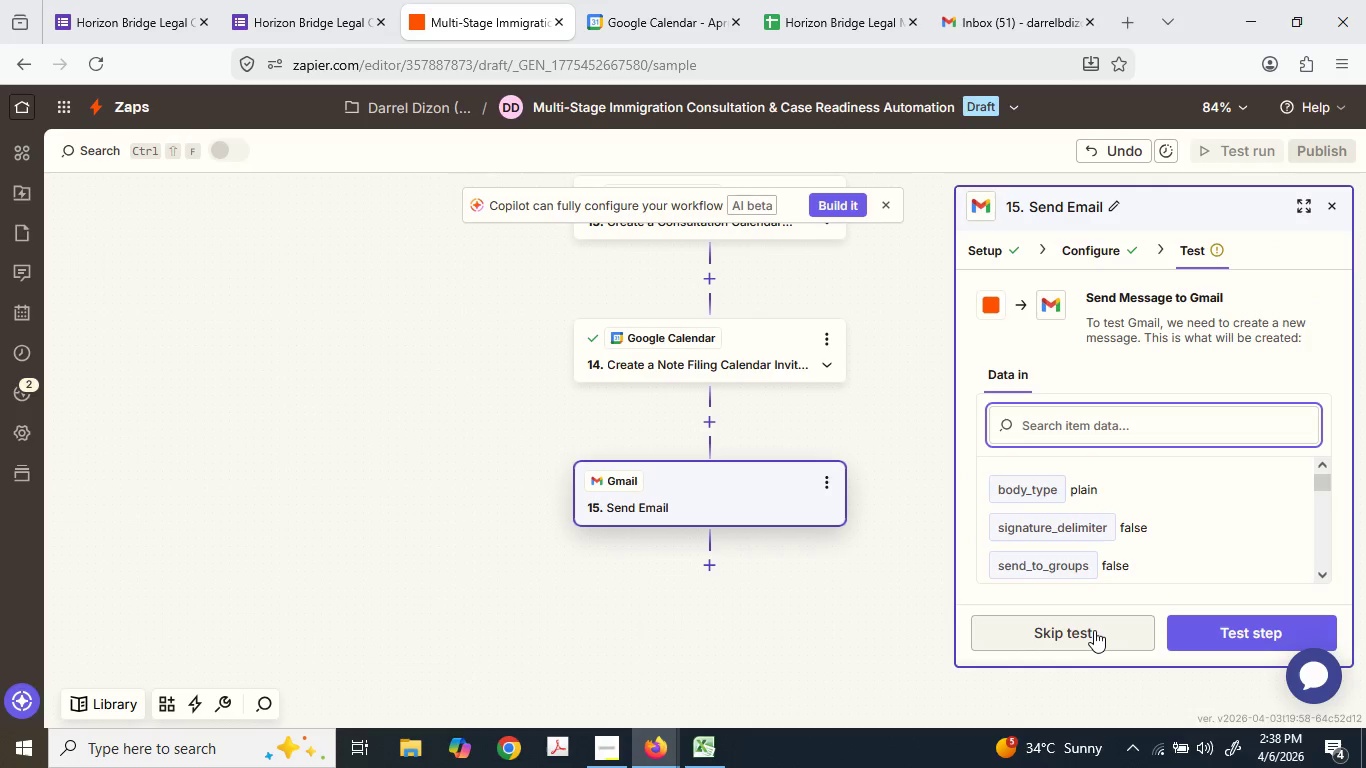 
left_click([1190, 635])
 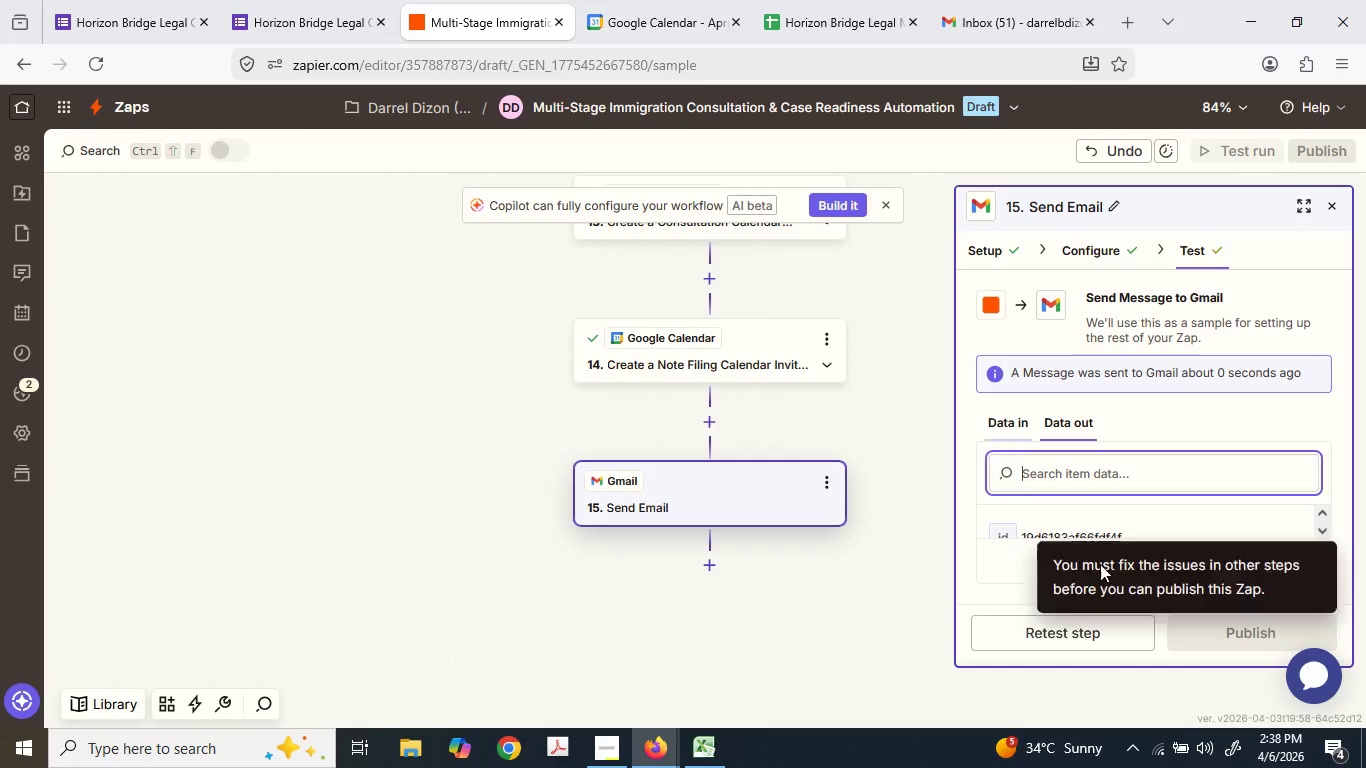 
left_click([789, 335])
 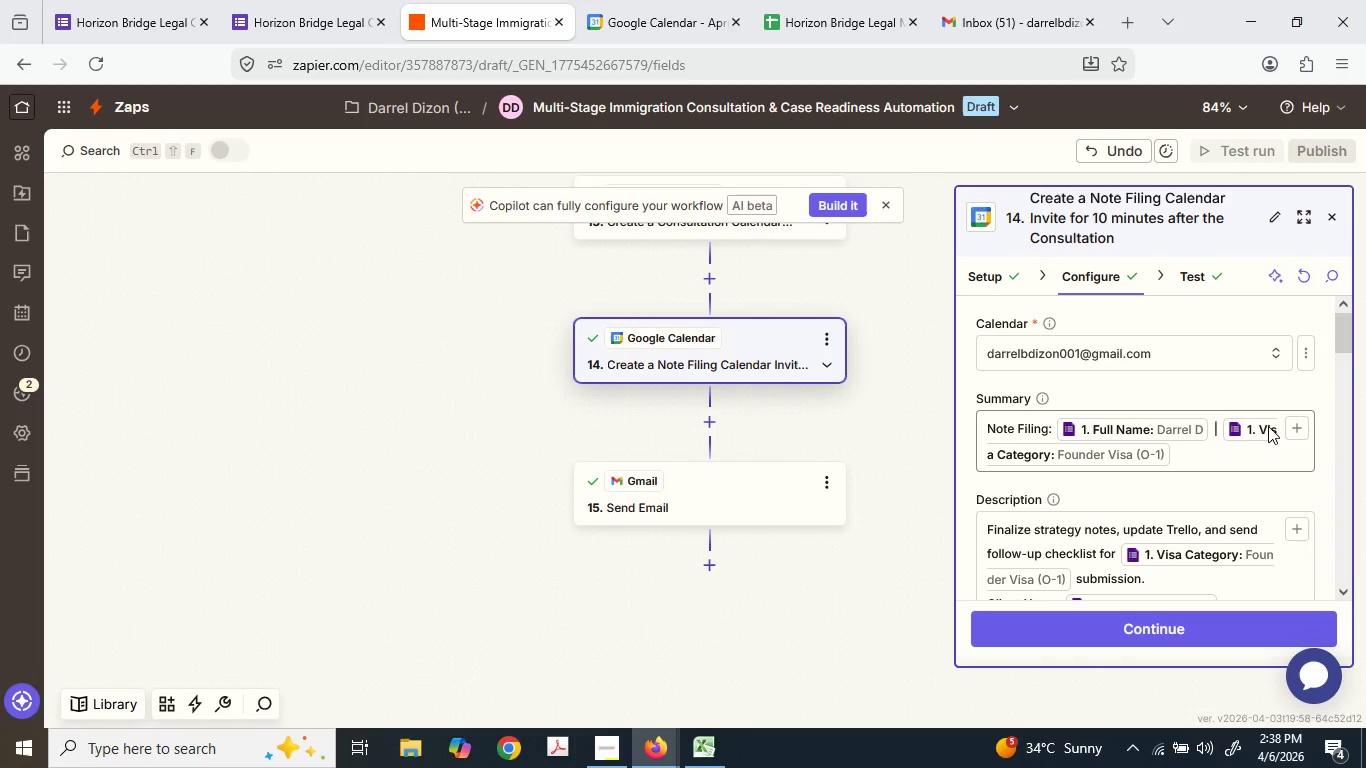 
scroll: coordinate [1203, 431], scroll_direction: down, amount: 7.0
 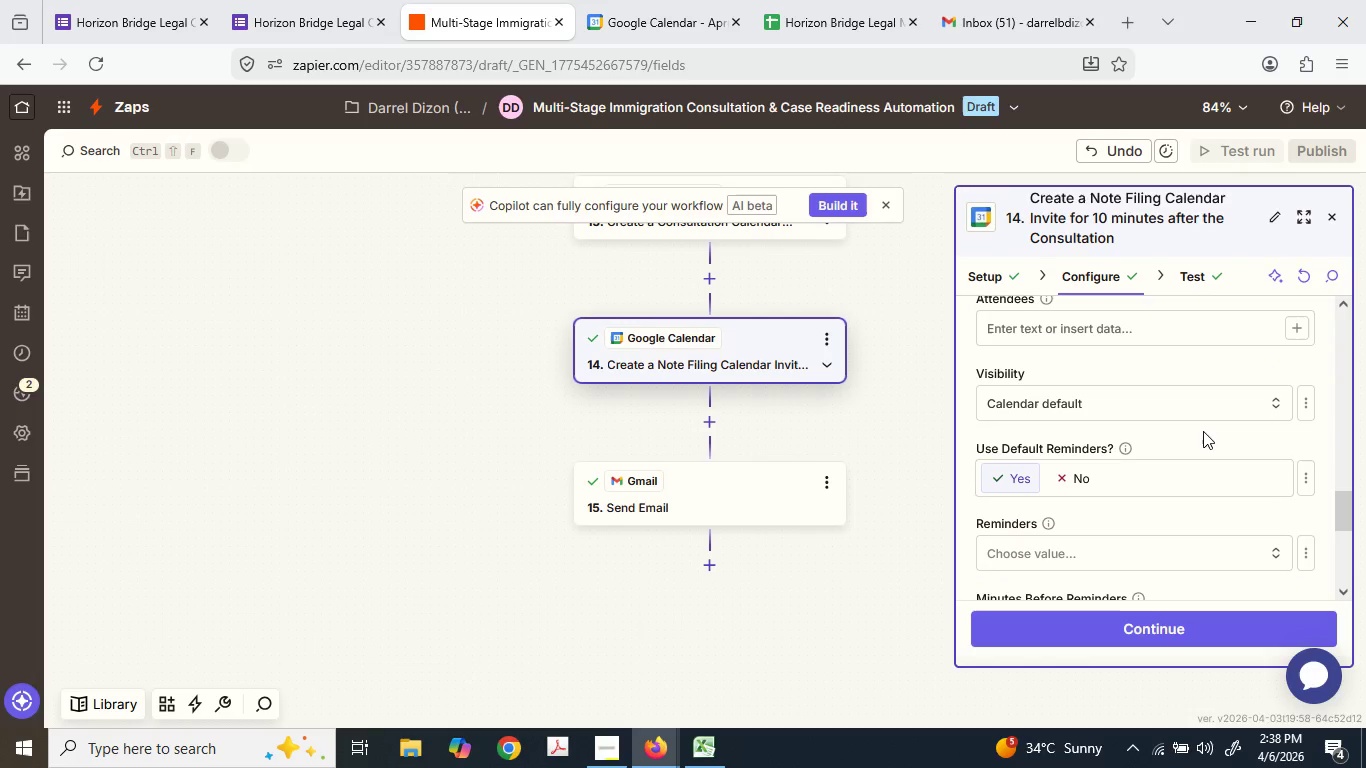 
scroll: coordinate [640, 418], scroll_direction: up, amount: 3.0
 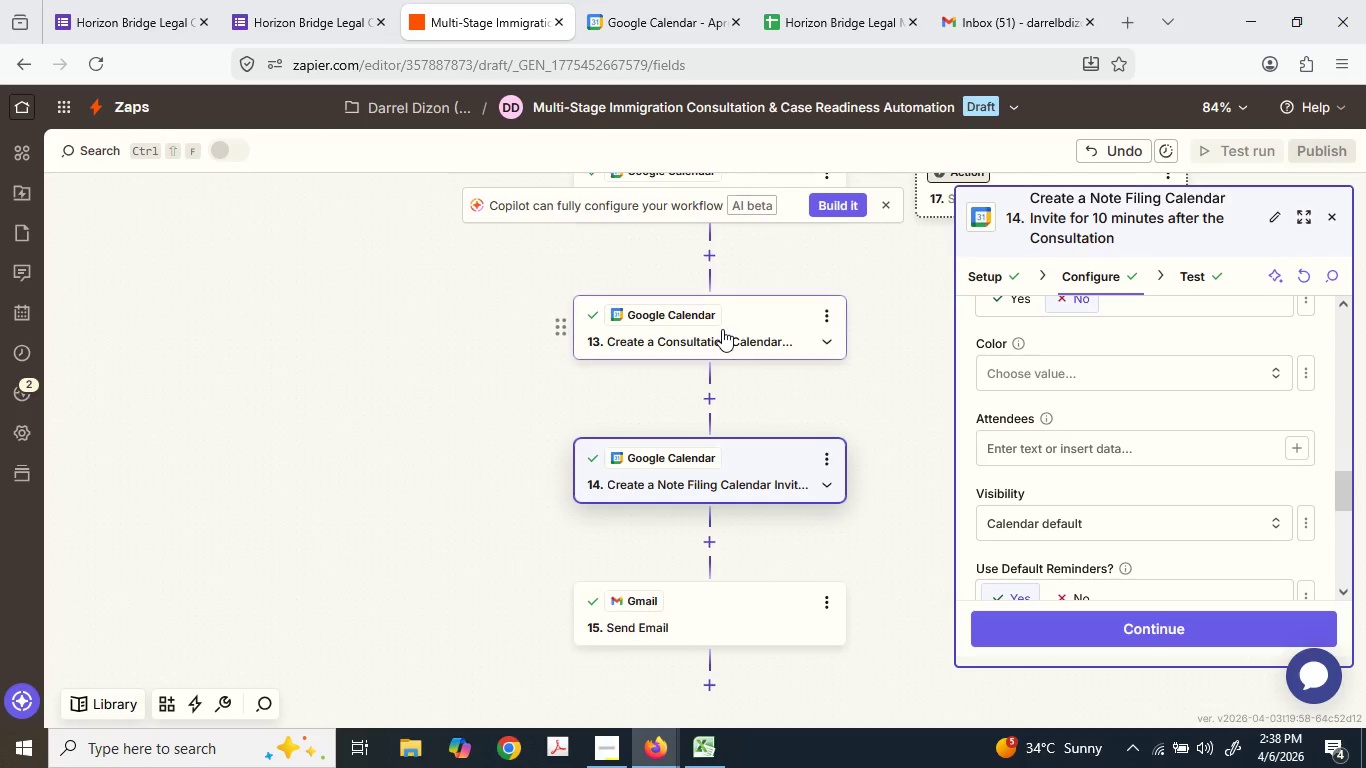 
left_click([722, 329])
 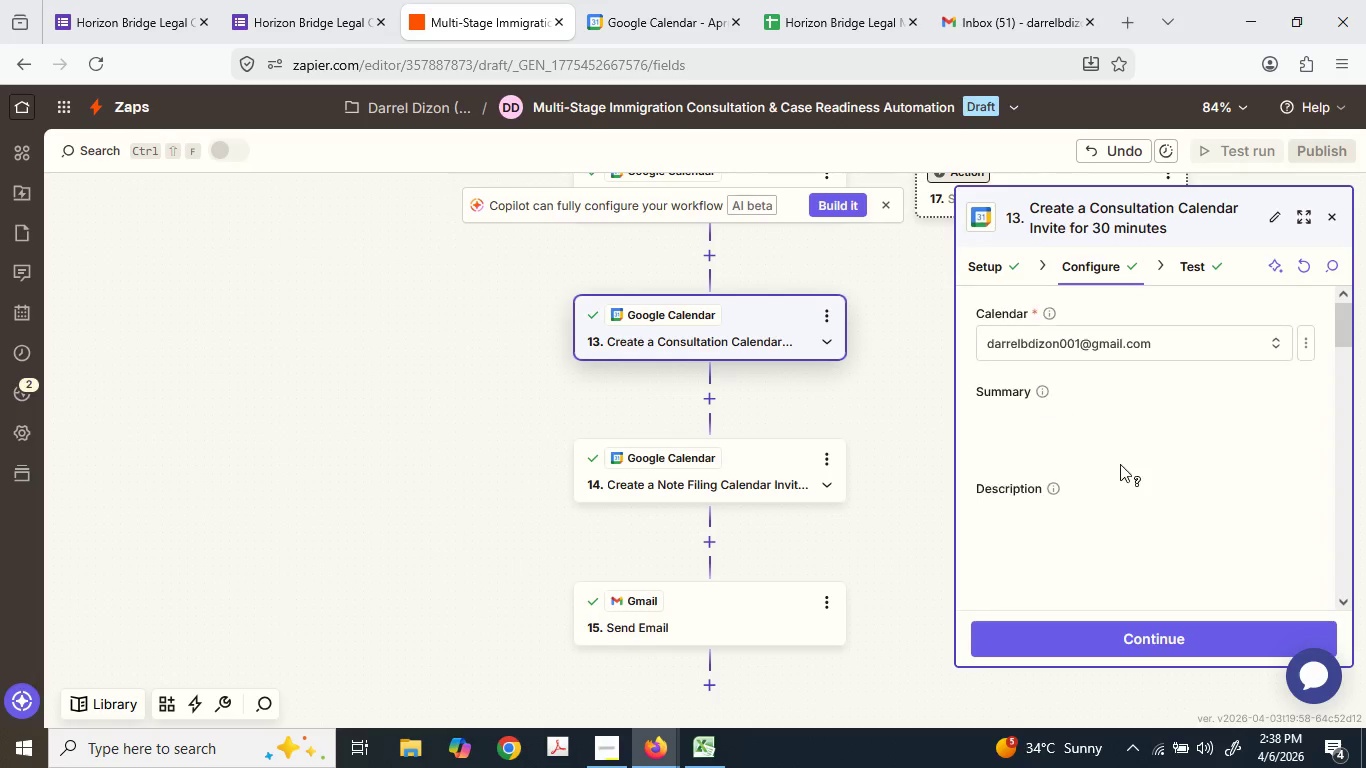 
scroll: coordinate [1117, 491], scroll_direction: down, amount: 3.0
 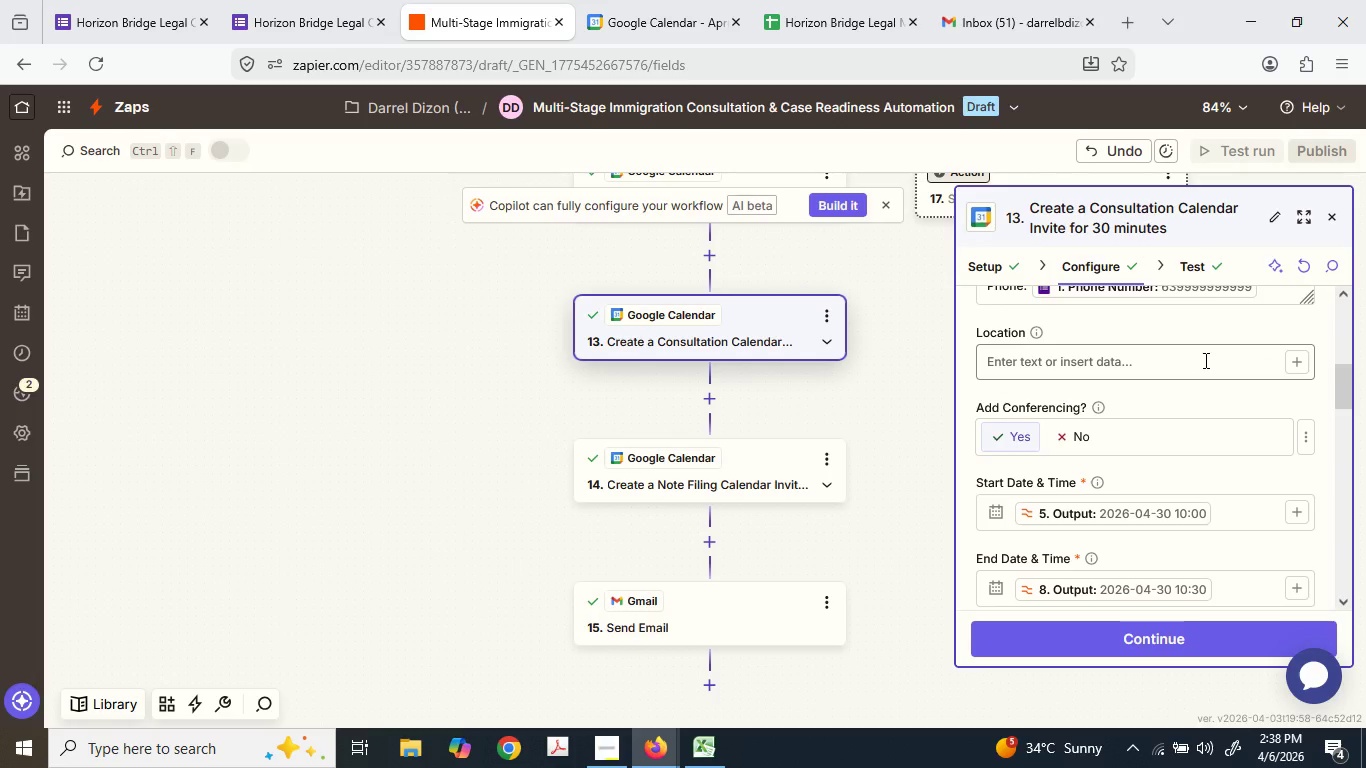 
wait(5.99)
 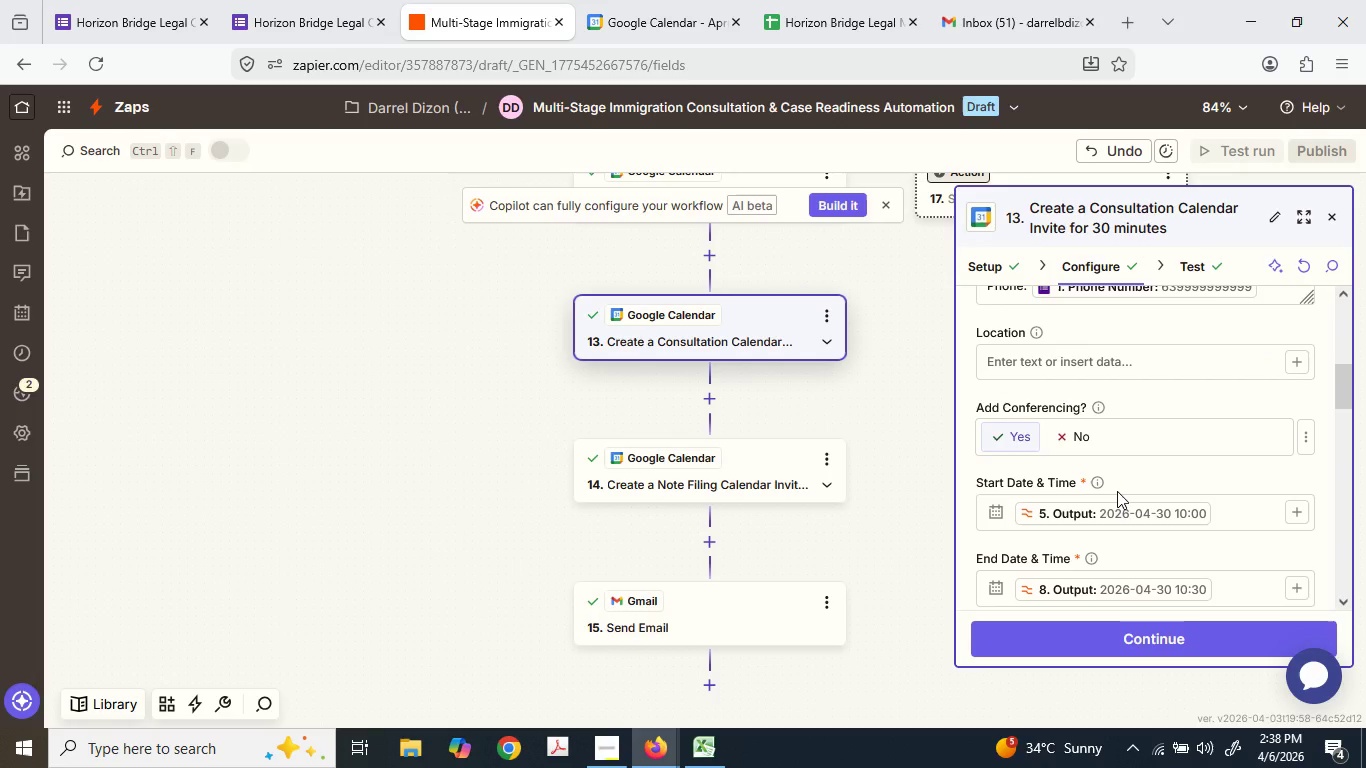 
scroll: coordinate [1203, 359], scroll_direction: down, amount: 2.0
 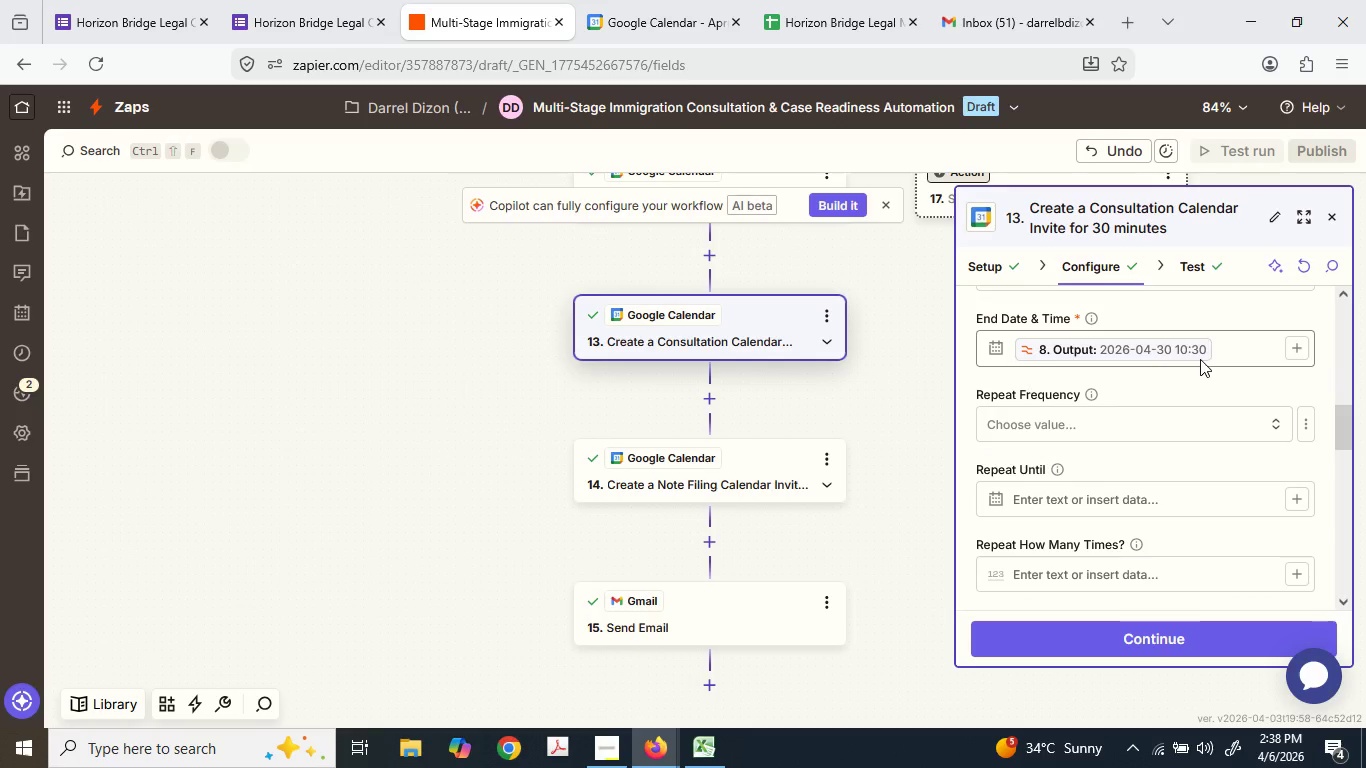 
scroll: coordinate [1197, 364], scroll_direction: up, amount: 2.0
 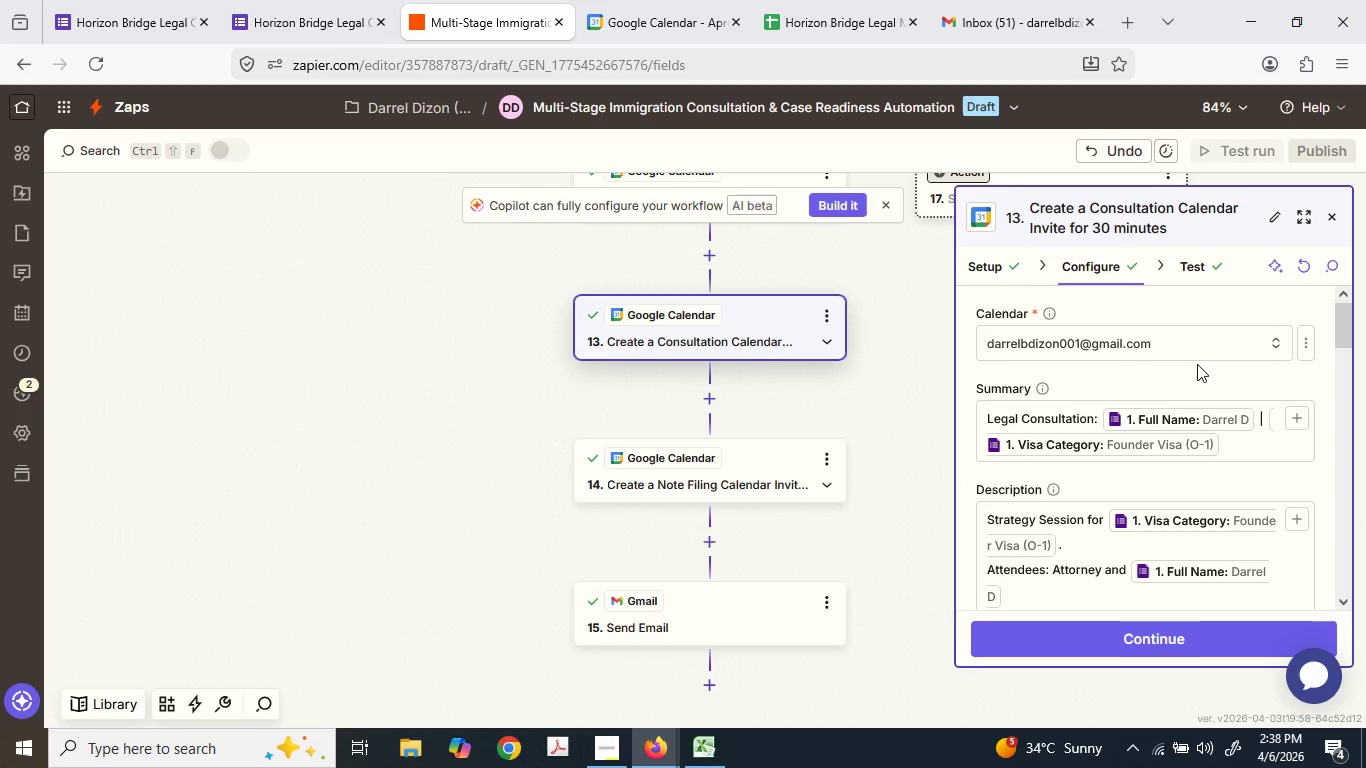 
scroll: coordinate [1196, 365], scroll_direction: down, amount: 3.0
 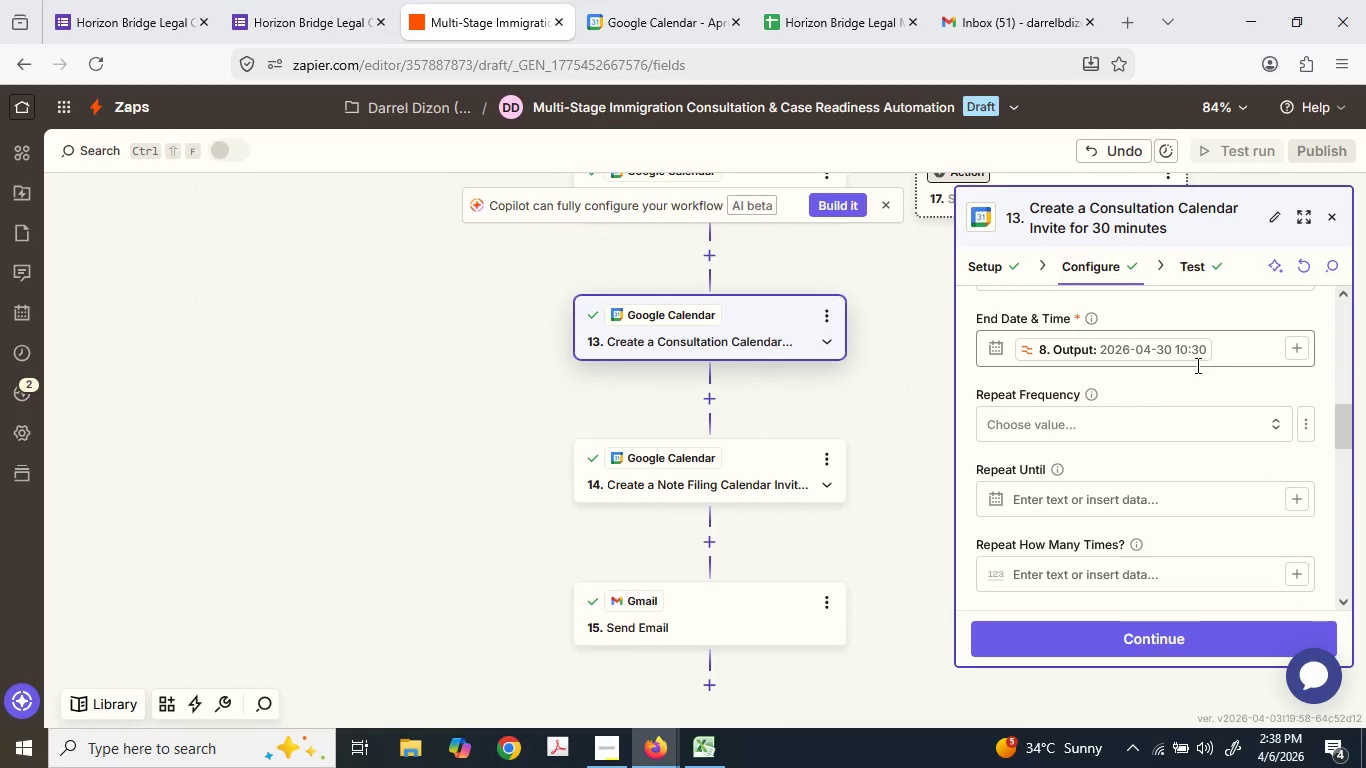 
scroll: coordinate [1196, 365], scroll_direction: up, amount: 2.0
 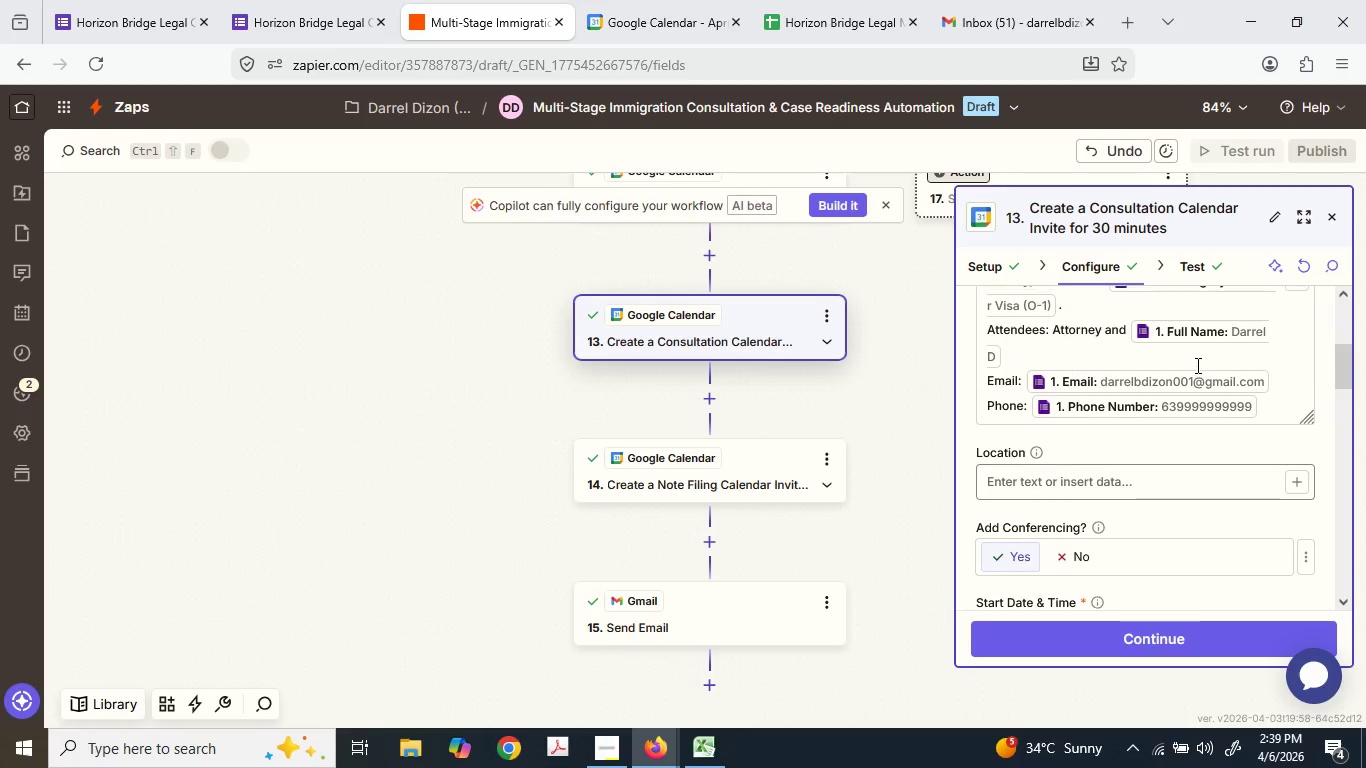 
scroll: coordinate [1196, 365], scroll_direction: none, amount: 0.0
 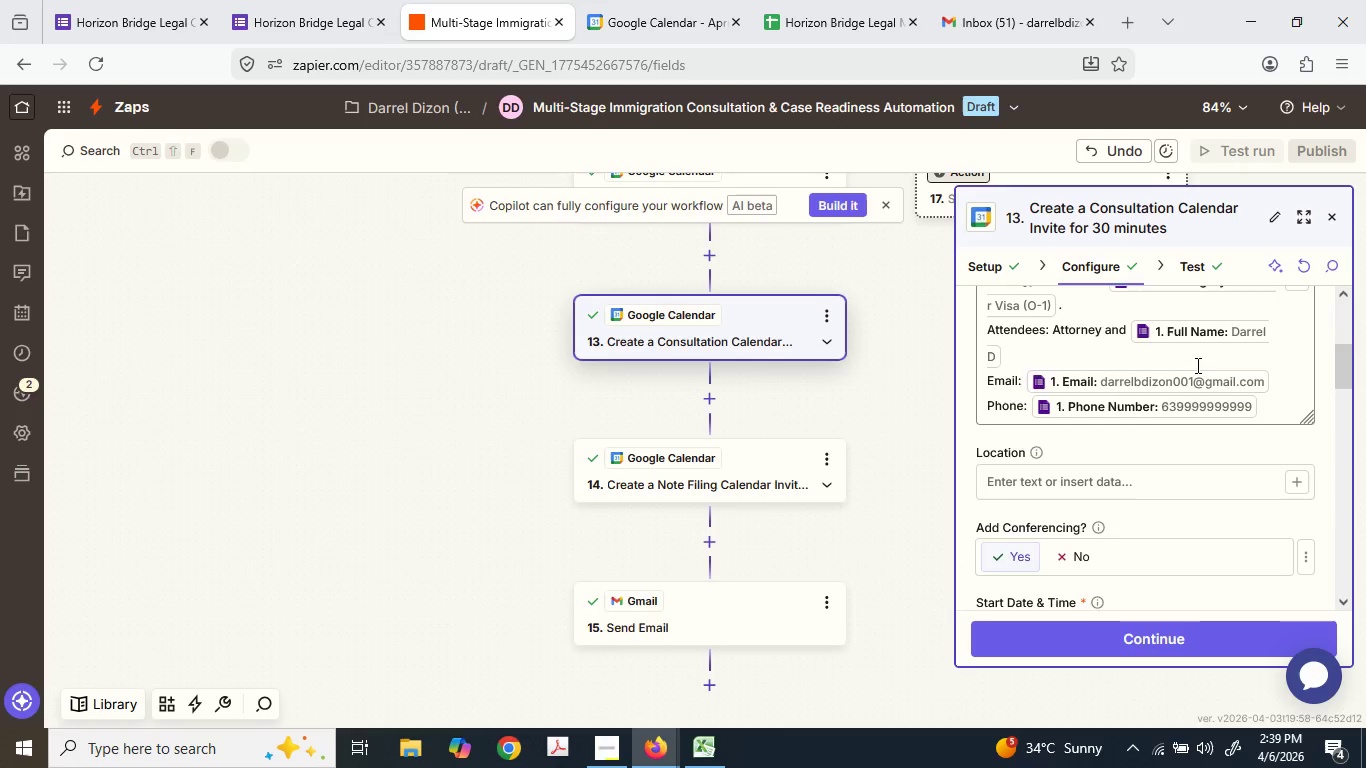 
scroll: coordinate [1189, 366], scroll_direction: down, amount: 12.0
 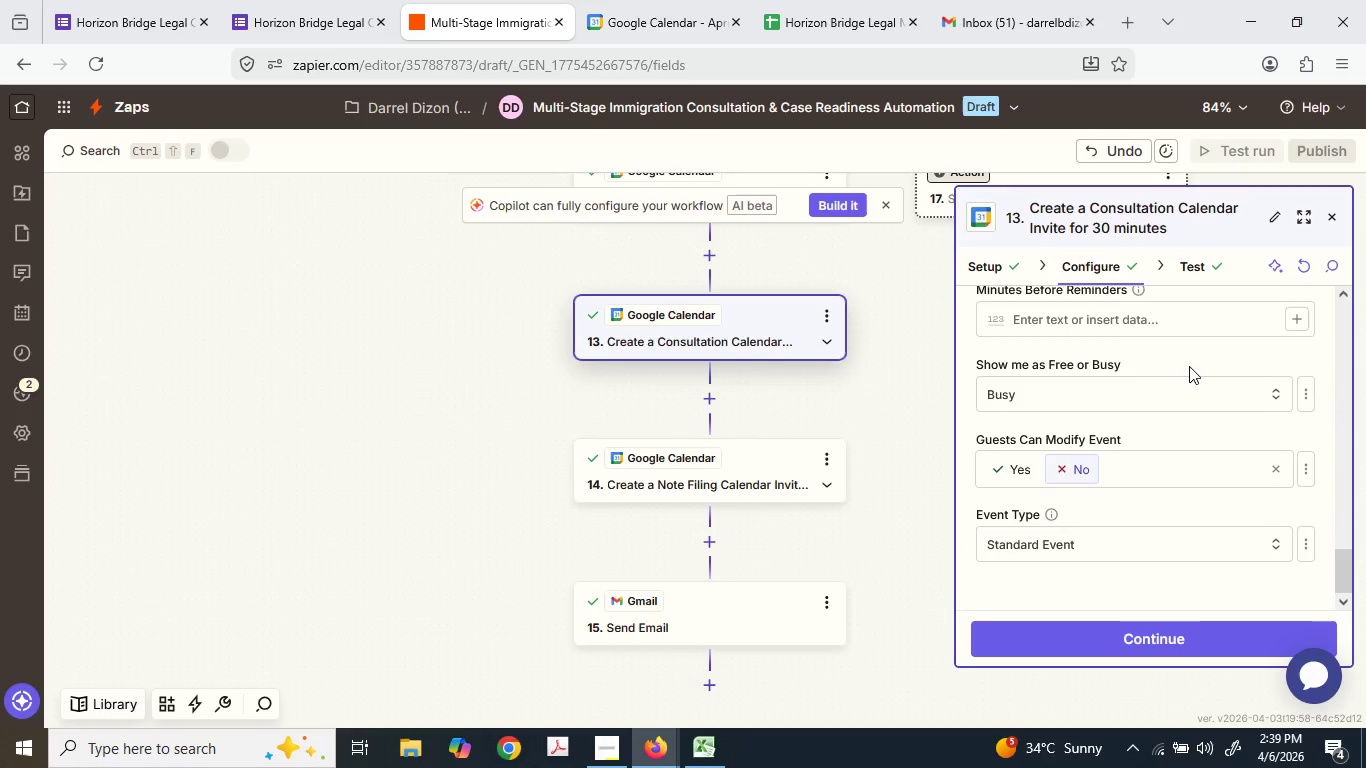 
scroll: coordinate [1171, 380], scroll_direction: up, amount: 8.0
 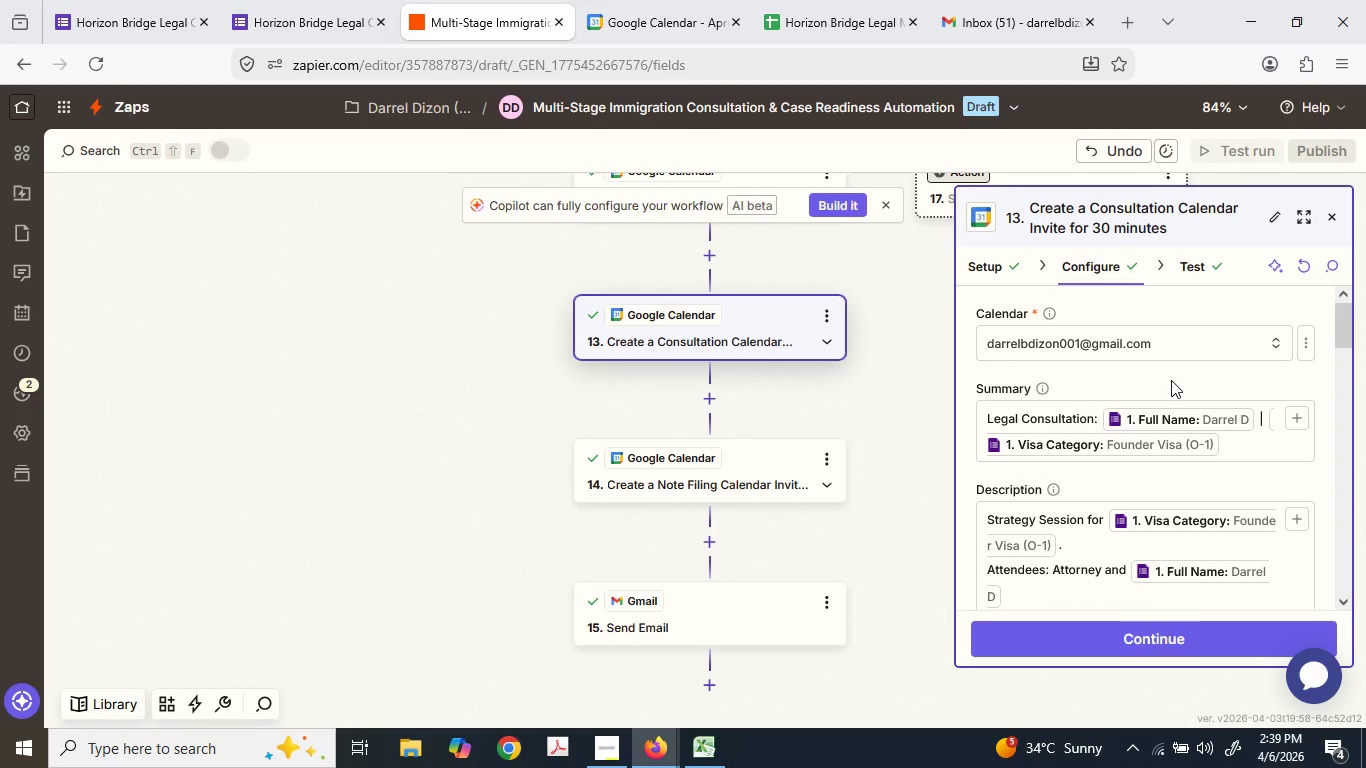 
scroll: coordinate [1170, 380], scroll_direction: none, amount: 0.0
 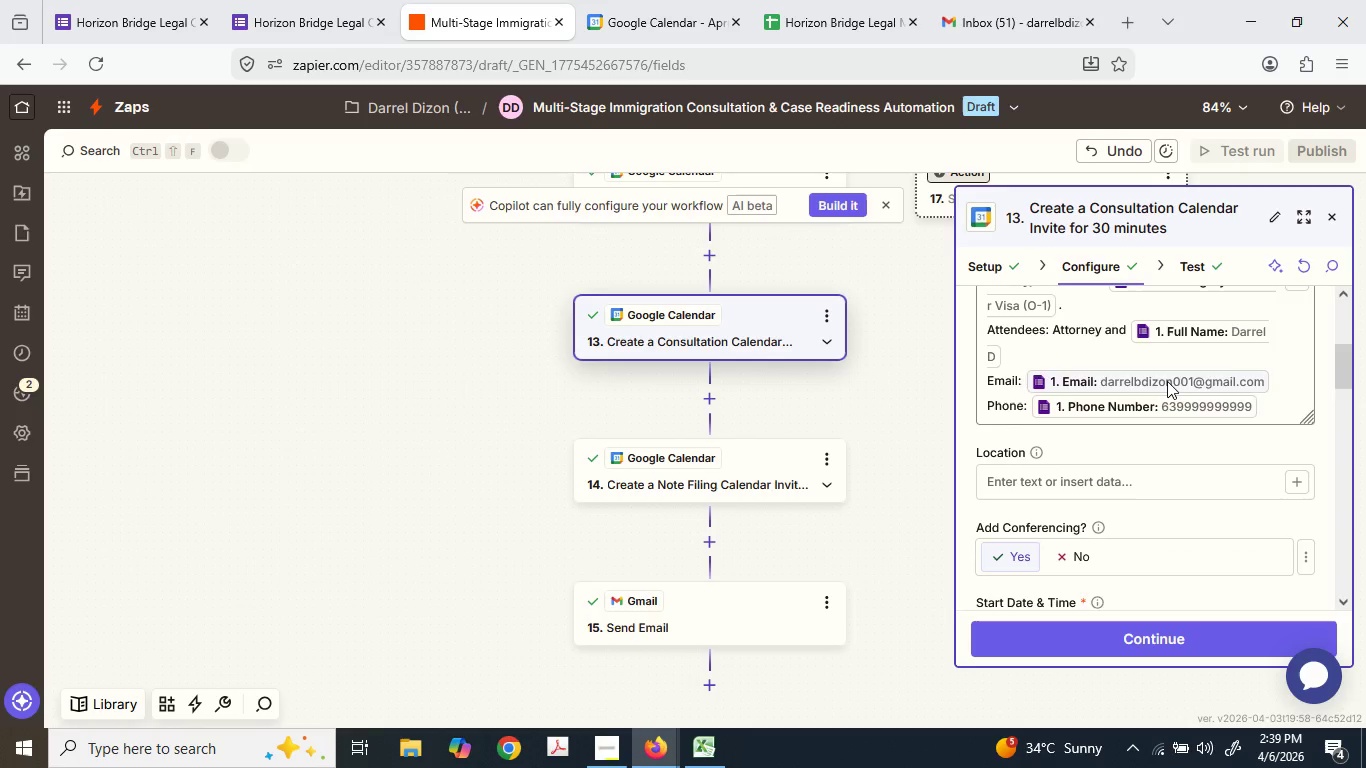 
scroll: coordinate [1047, 486], scroll_direction: down, amount: 4.0
 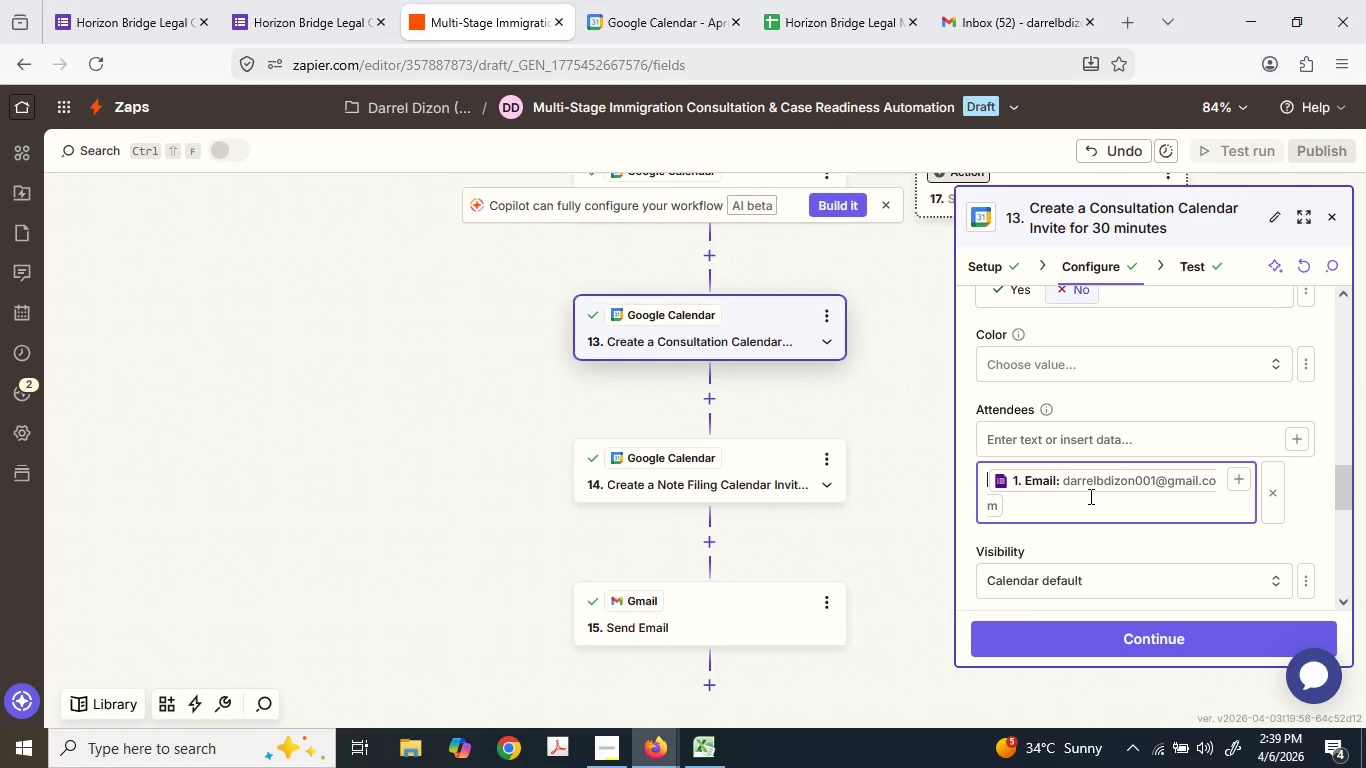 
wait(40.25)
 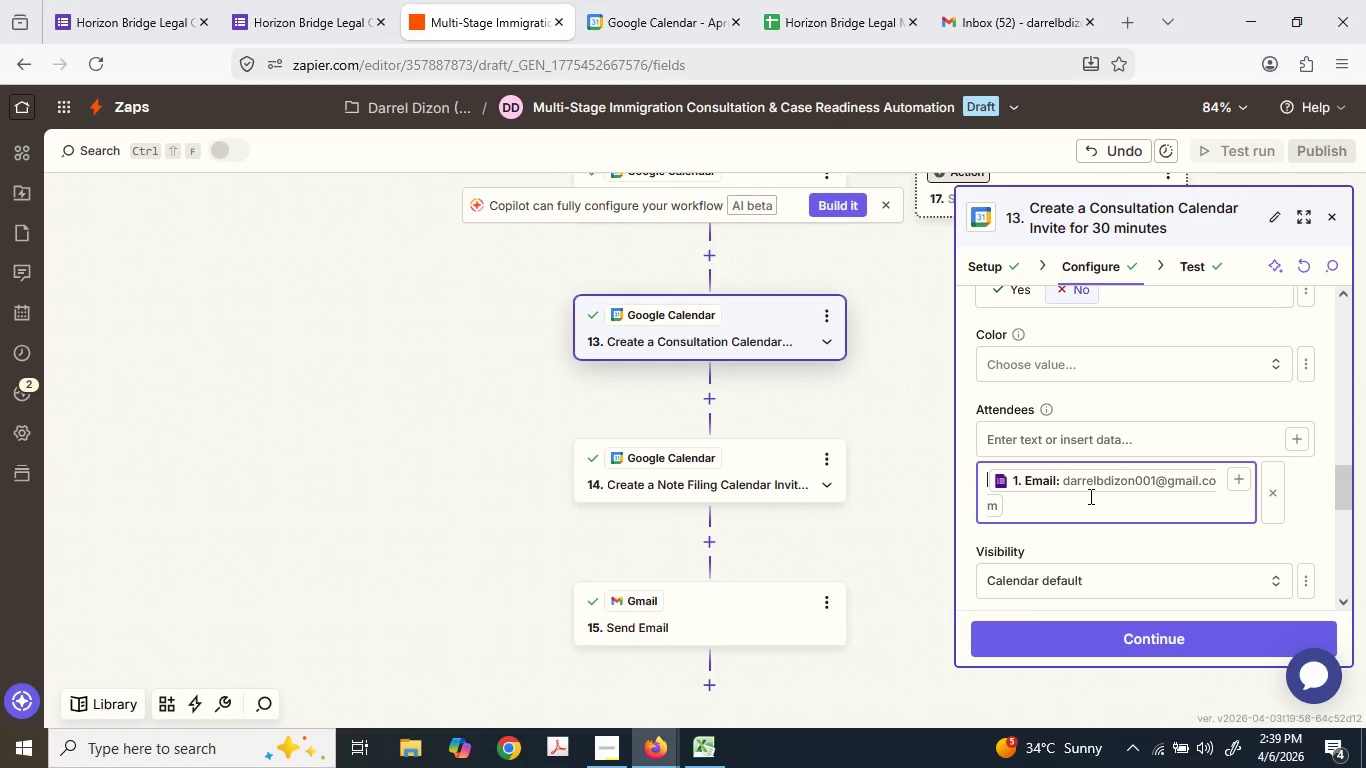 
scroll: coordinate [1108, 509], scroll_direction: down, amount: 6.0
 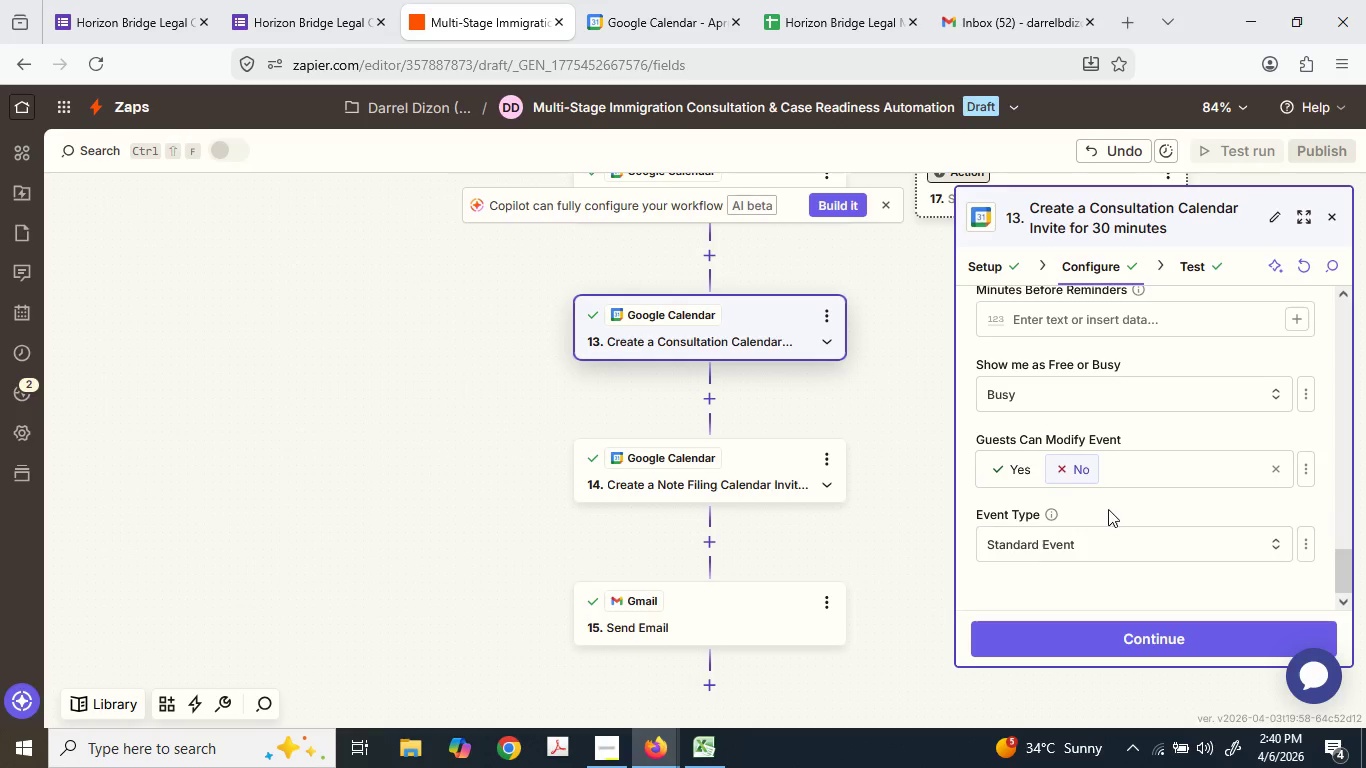 
scroll: coordinate [1108, 508], scroll_direction: up, amount: 16.0
 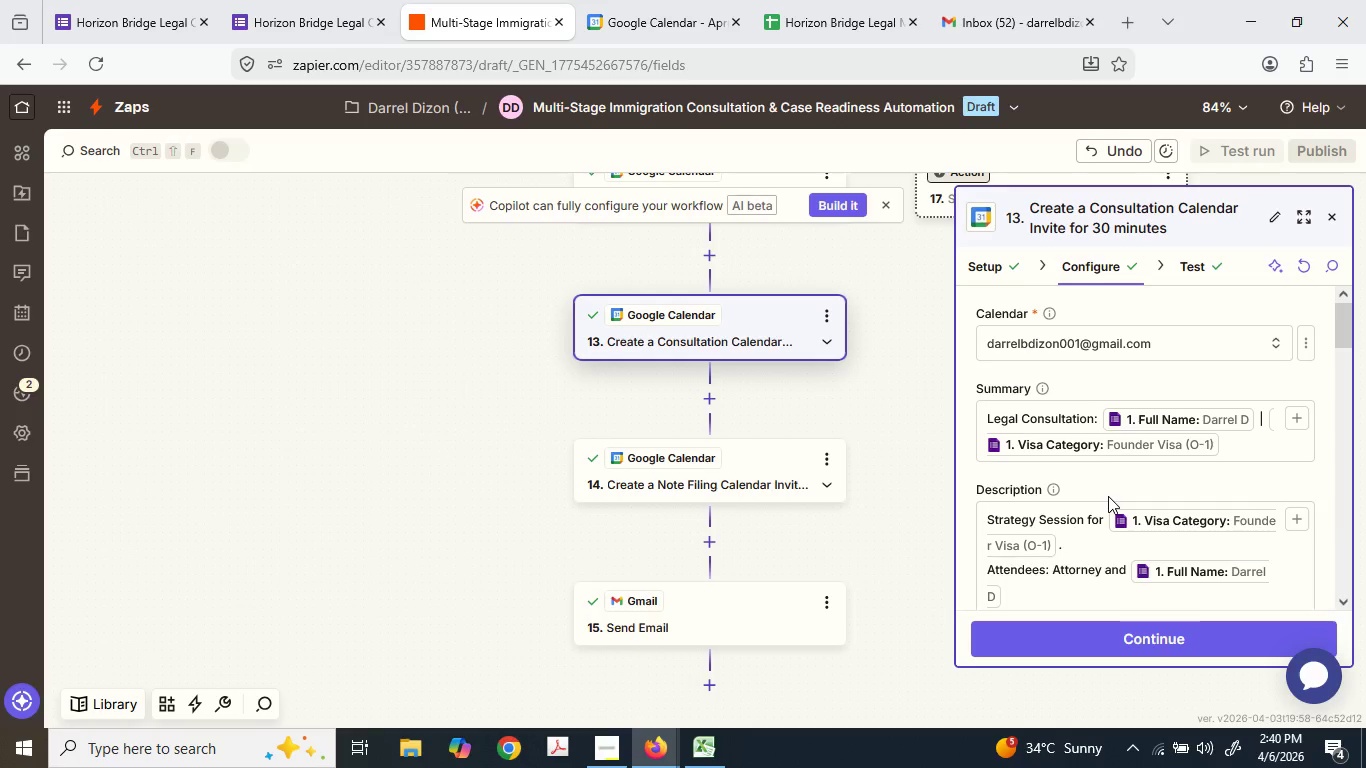 
scroll: coordinate [1107, 495], scroll_direction: down, amount: 5.0
 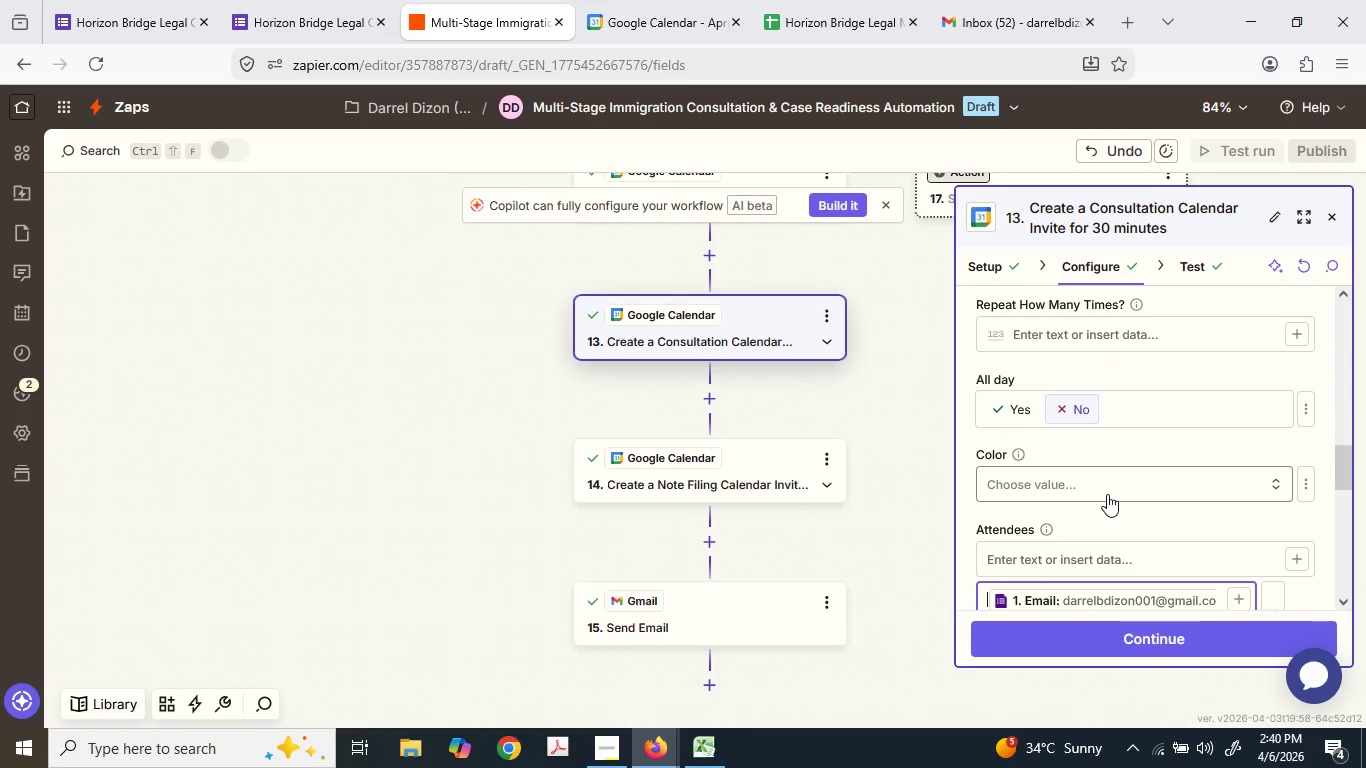 
scroll: coordinate [1107, 494], scroll_direction: down, amount: 1.0
 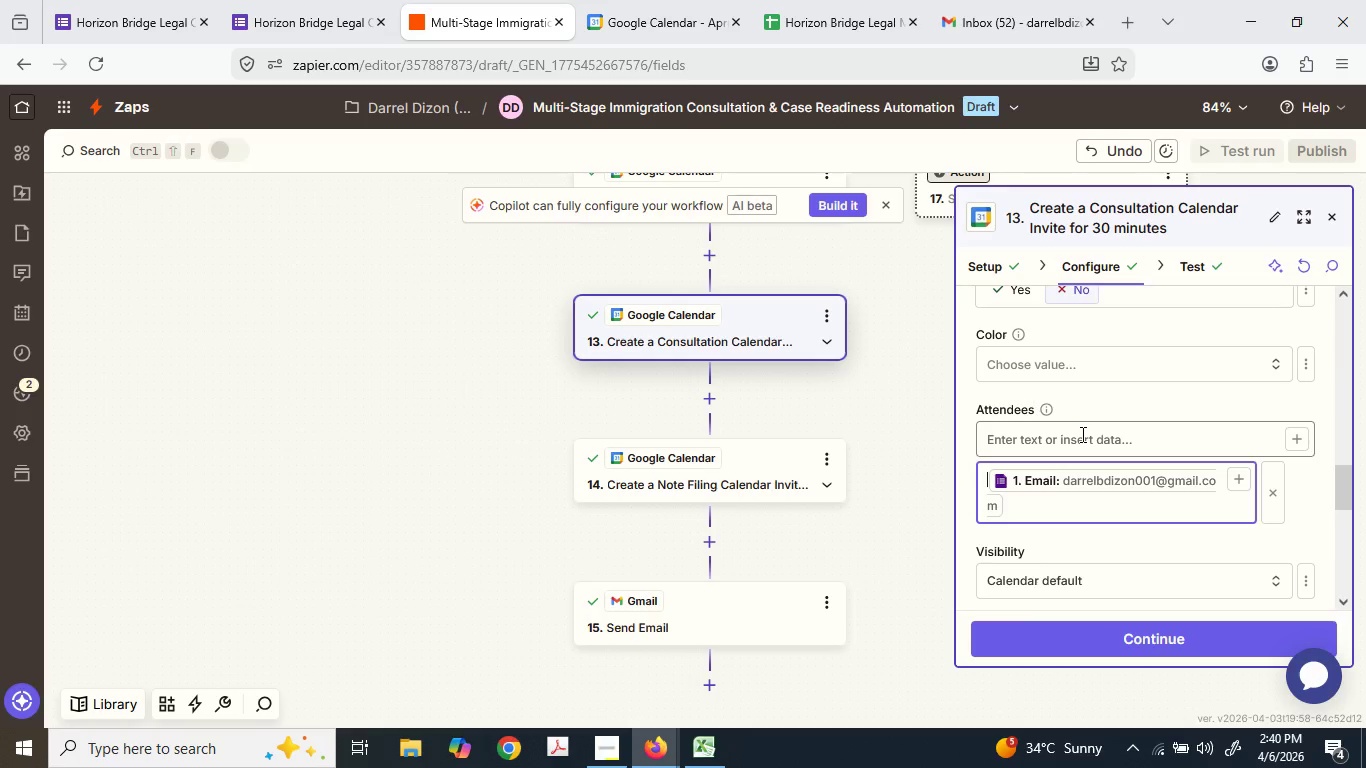 
left_click([1081, 434])
 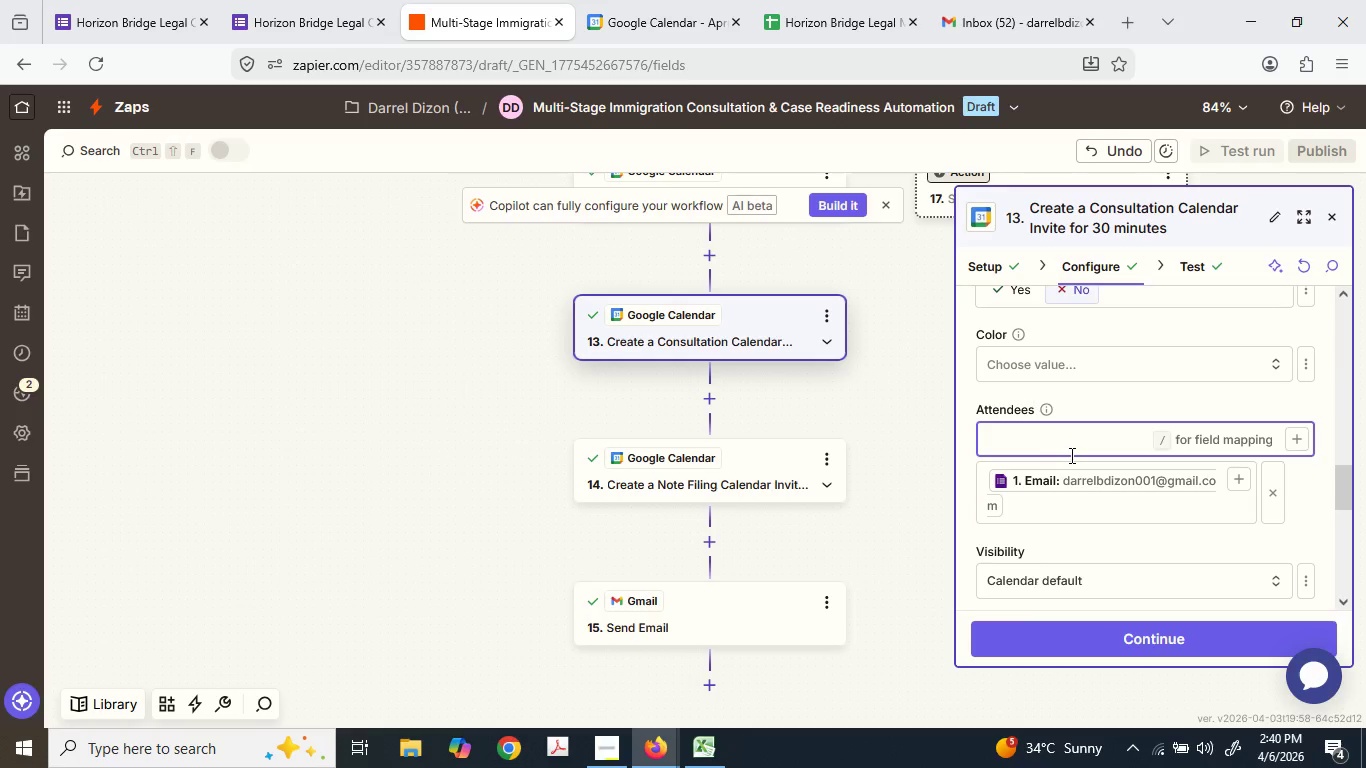 
type(darrelbdizon@gmail.com)
 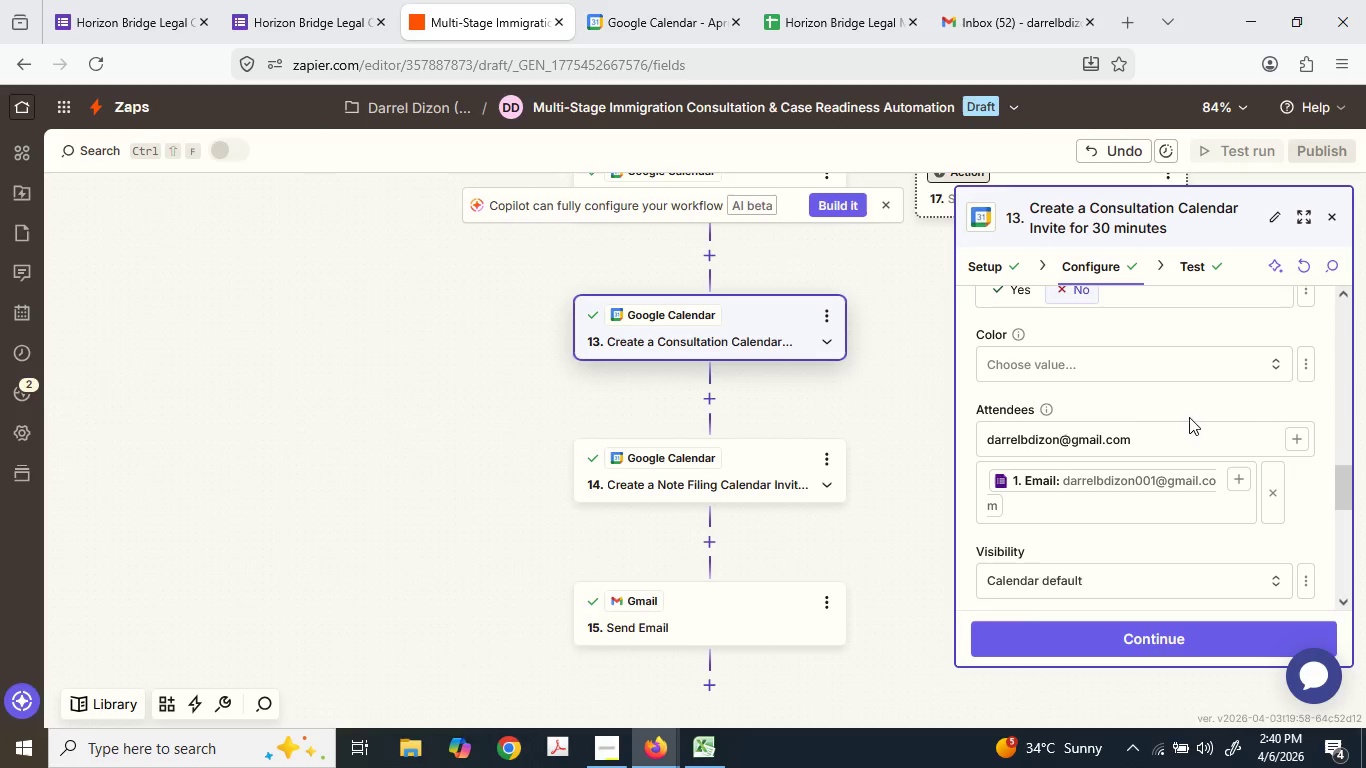 
left_click([1130, 441])
 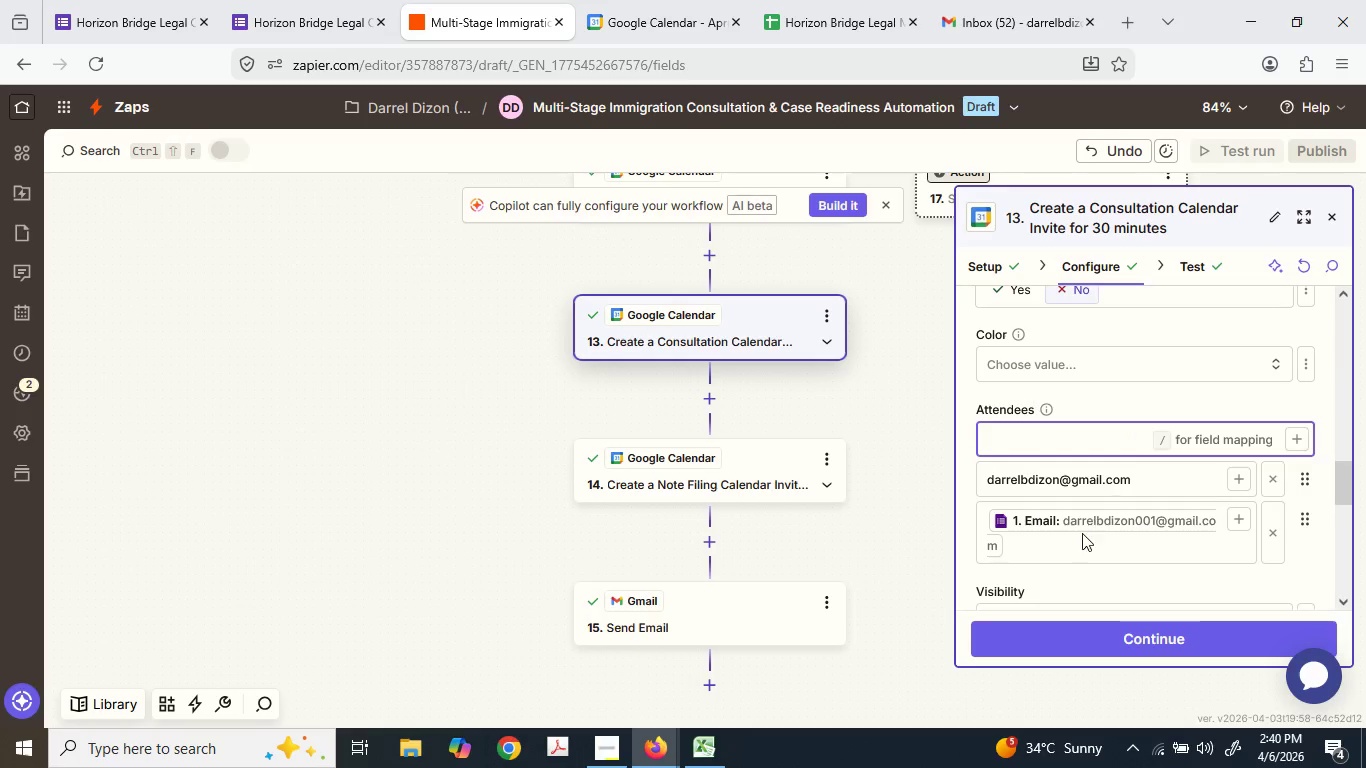 
scroll: coordinate [1028, 493], scroll_direction: down, amount: 8.0
 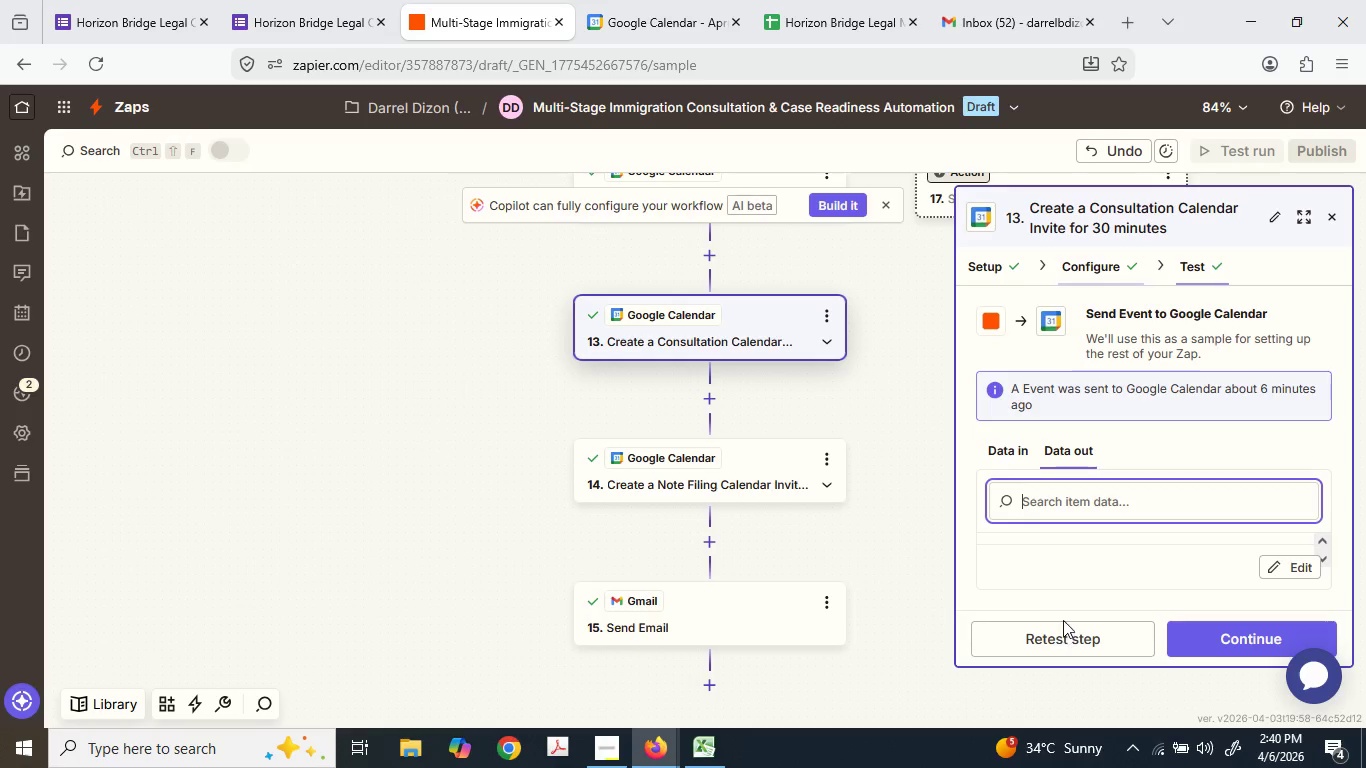 
left_click([1068, 628])
 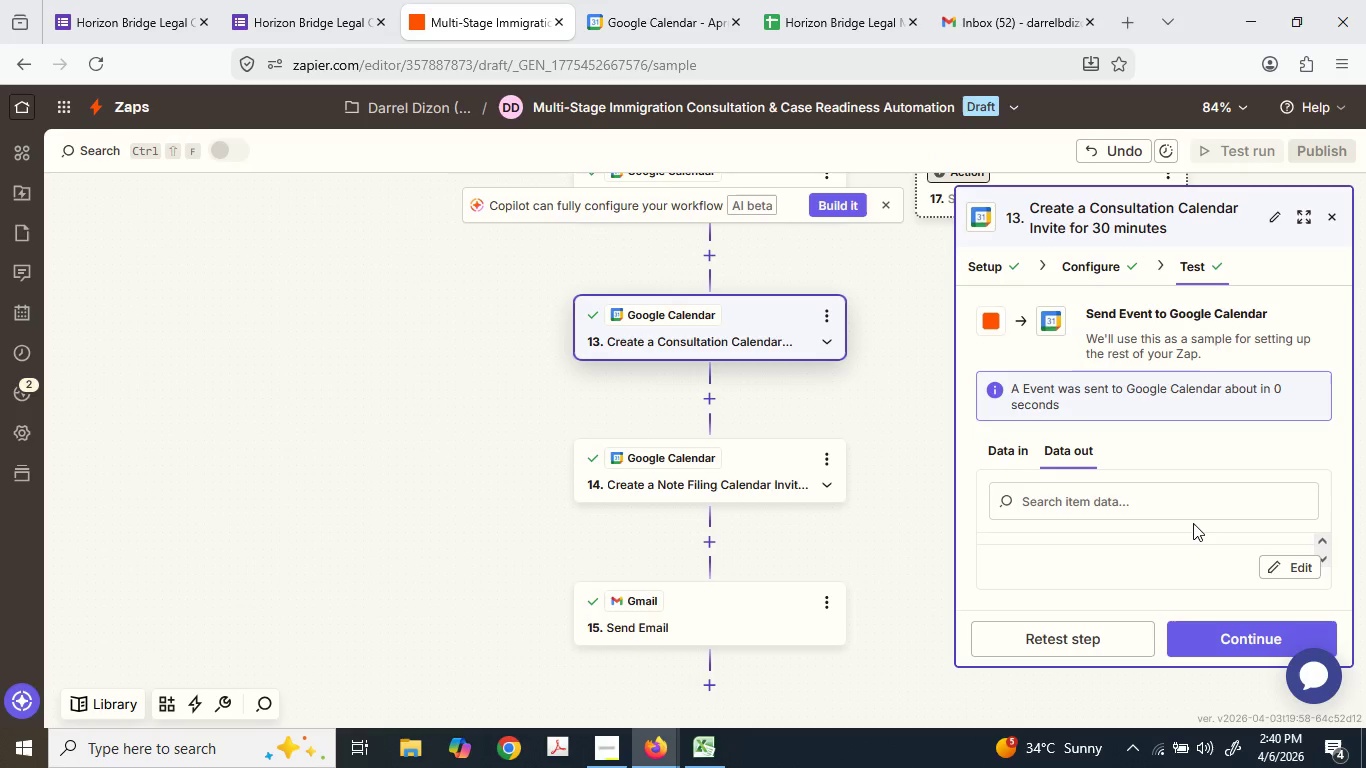 
wait(7.97)
 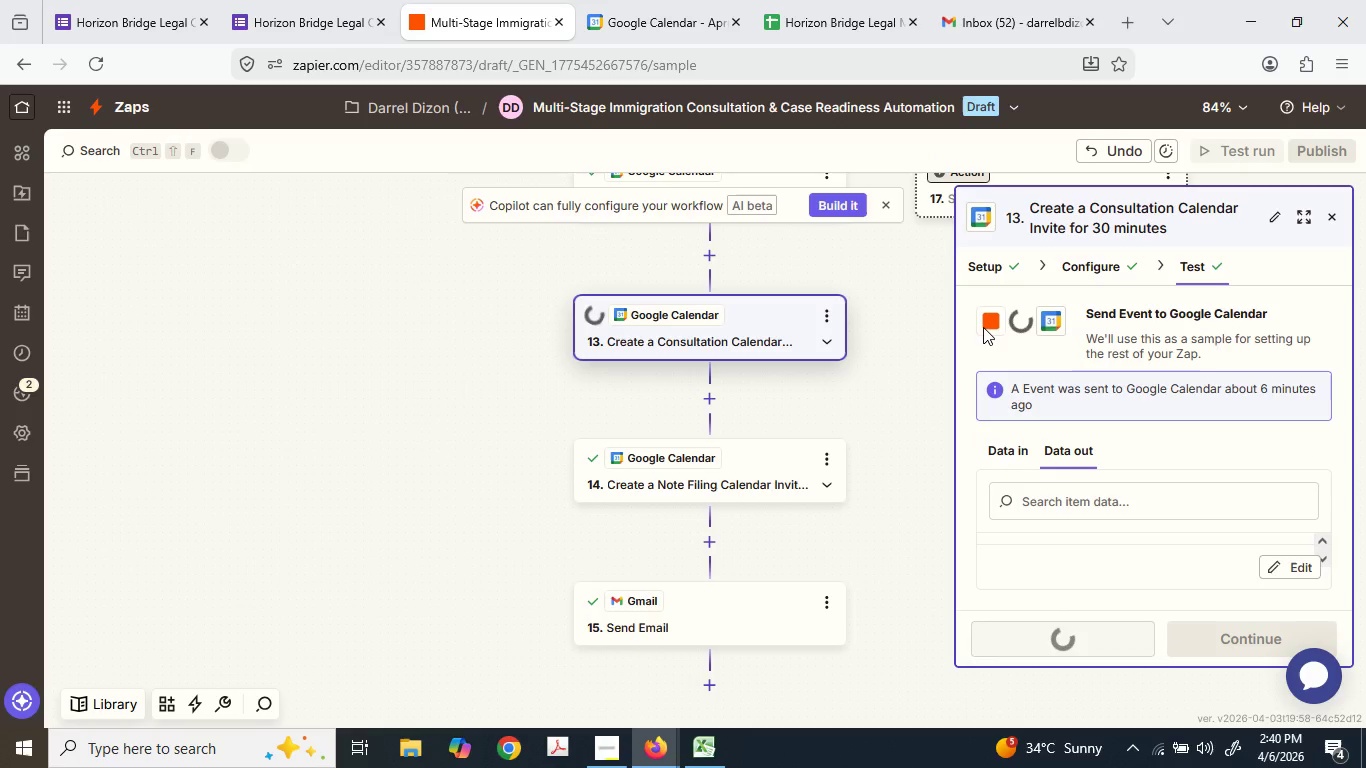 
left_click([628, 0])
 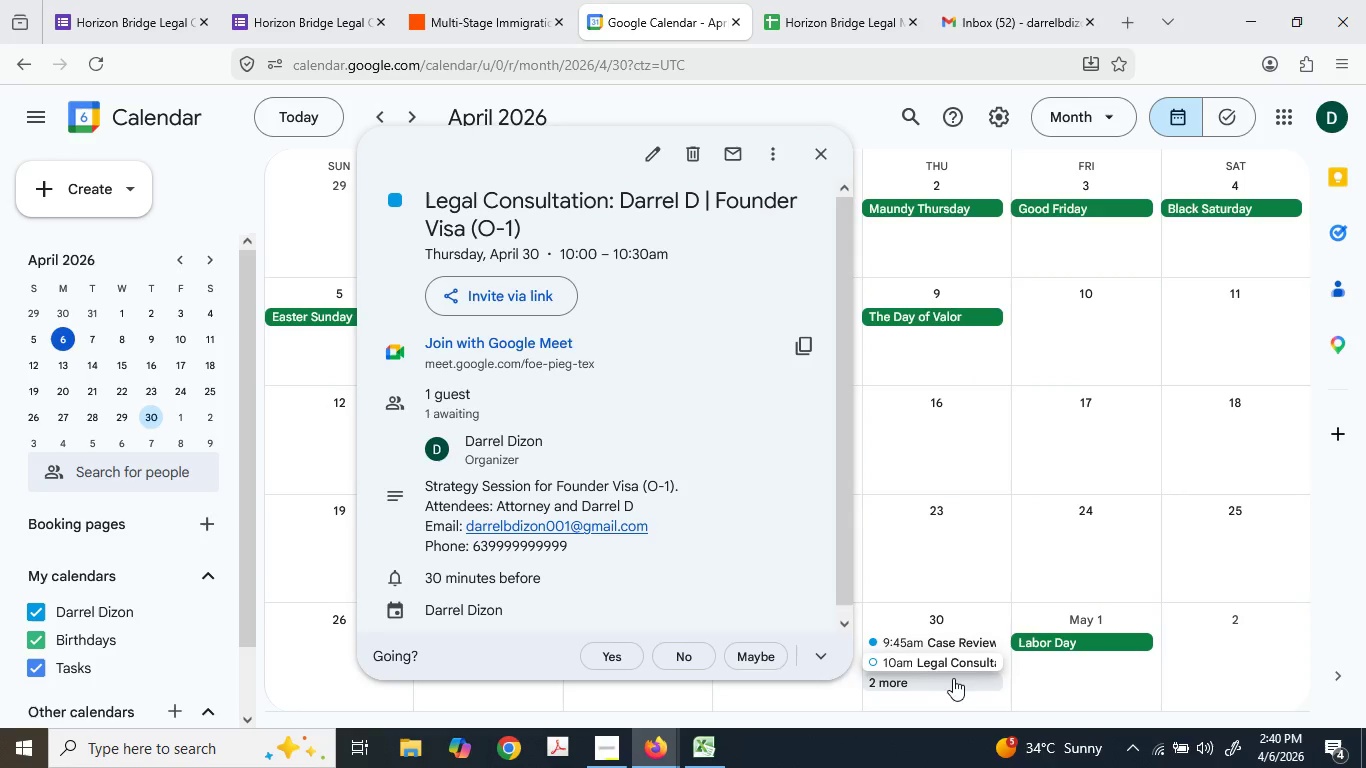 
right_click([957, 658])
 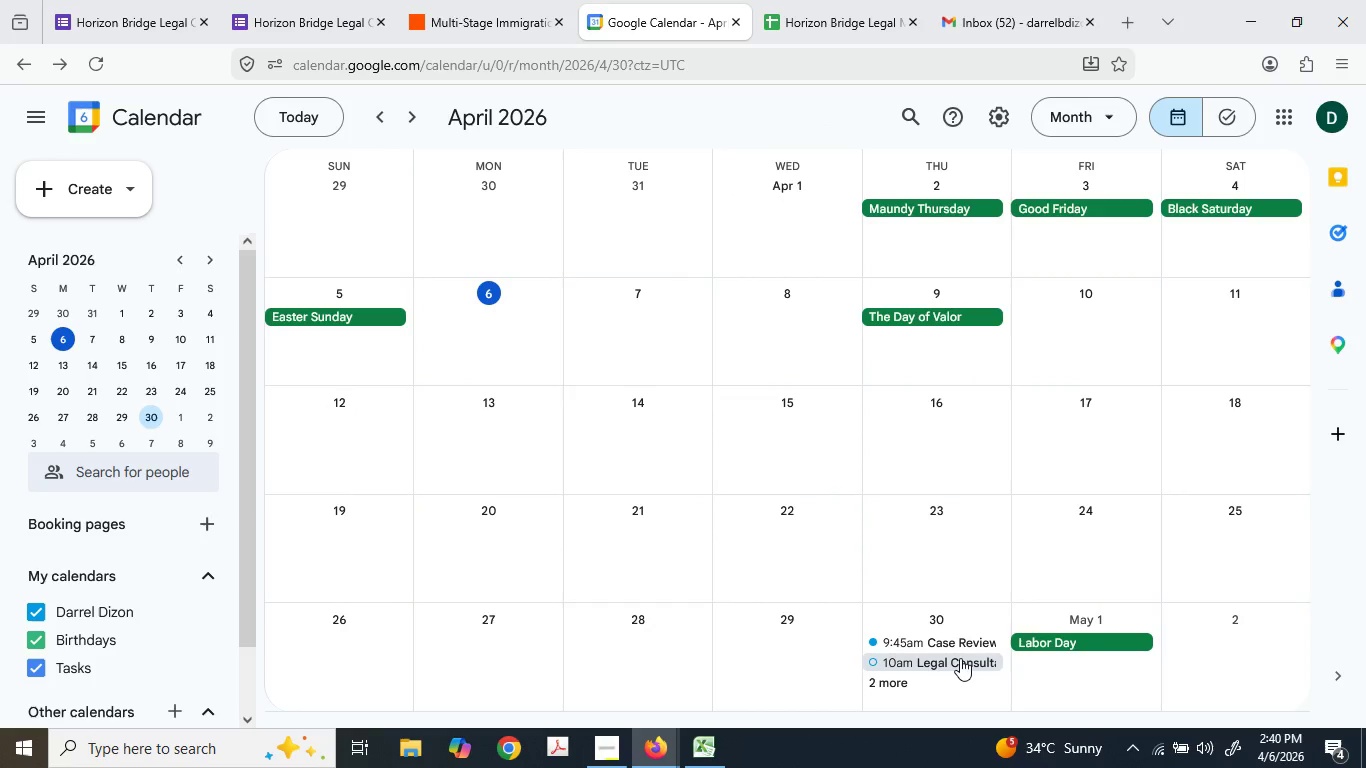 
right_click([960, 658])
 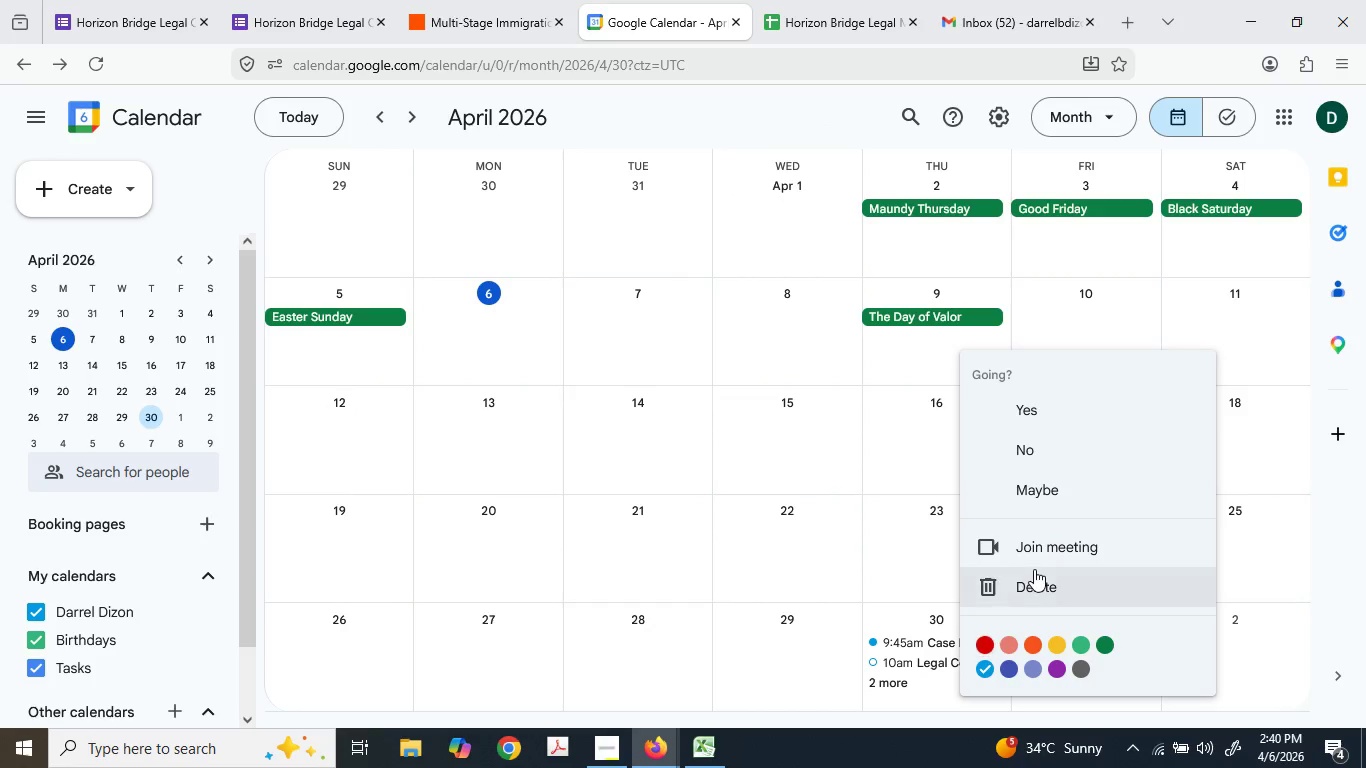 
left_click([1037, 582])
 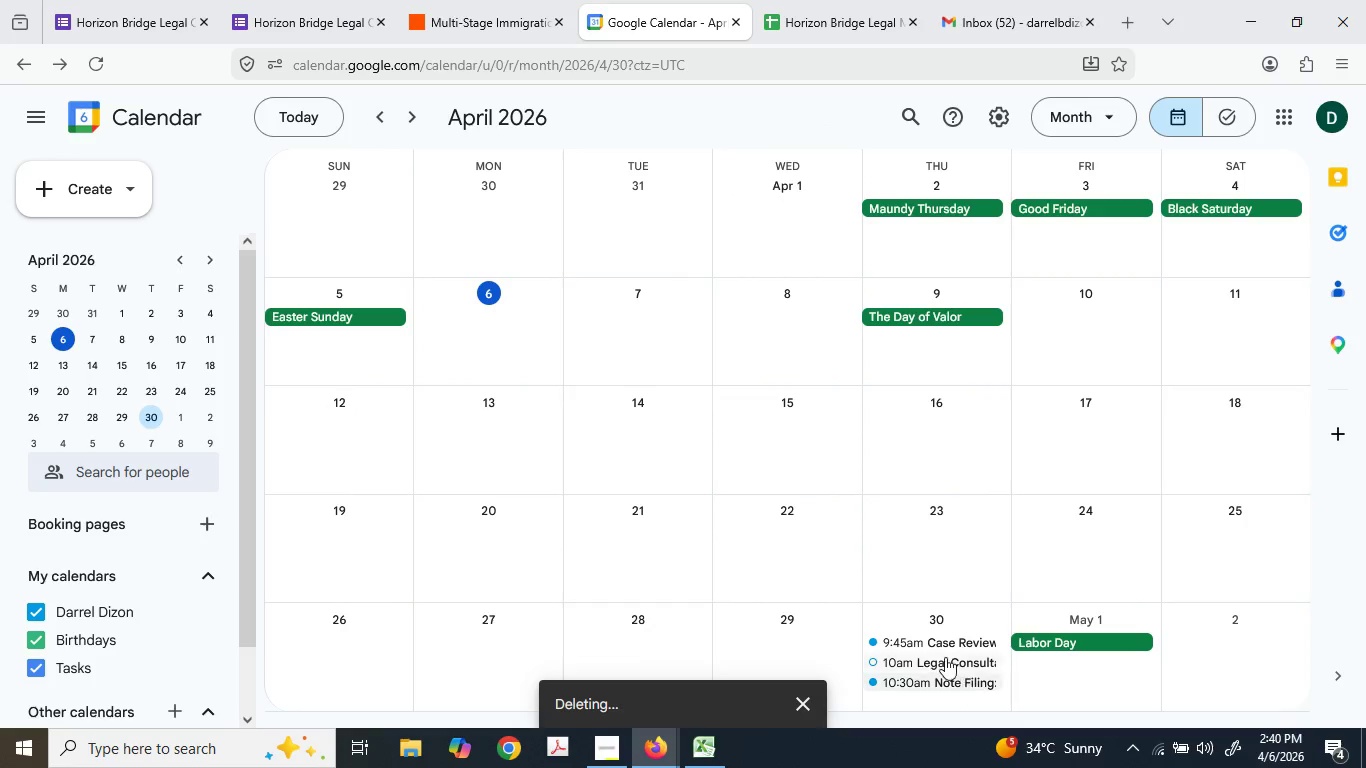 
right_click([943, 655])
 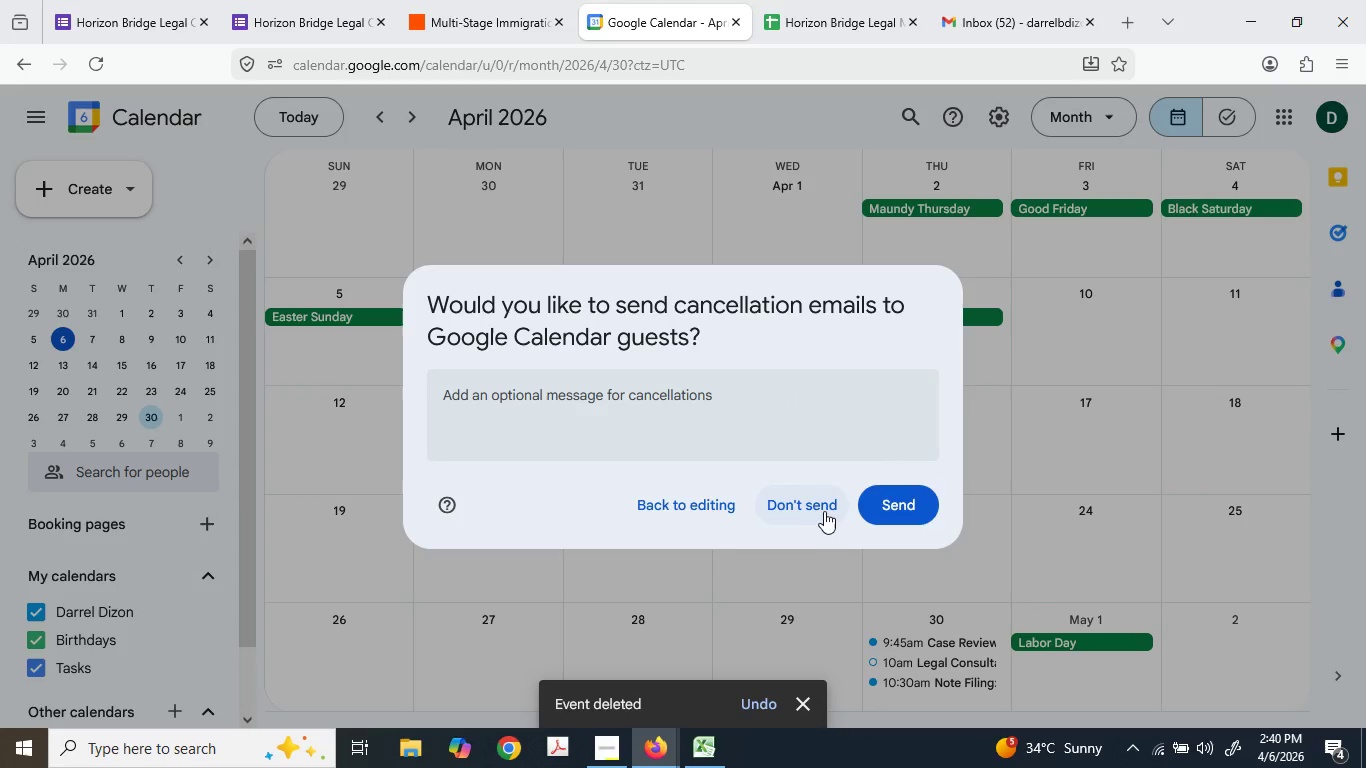 
left_click([814, 508])
 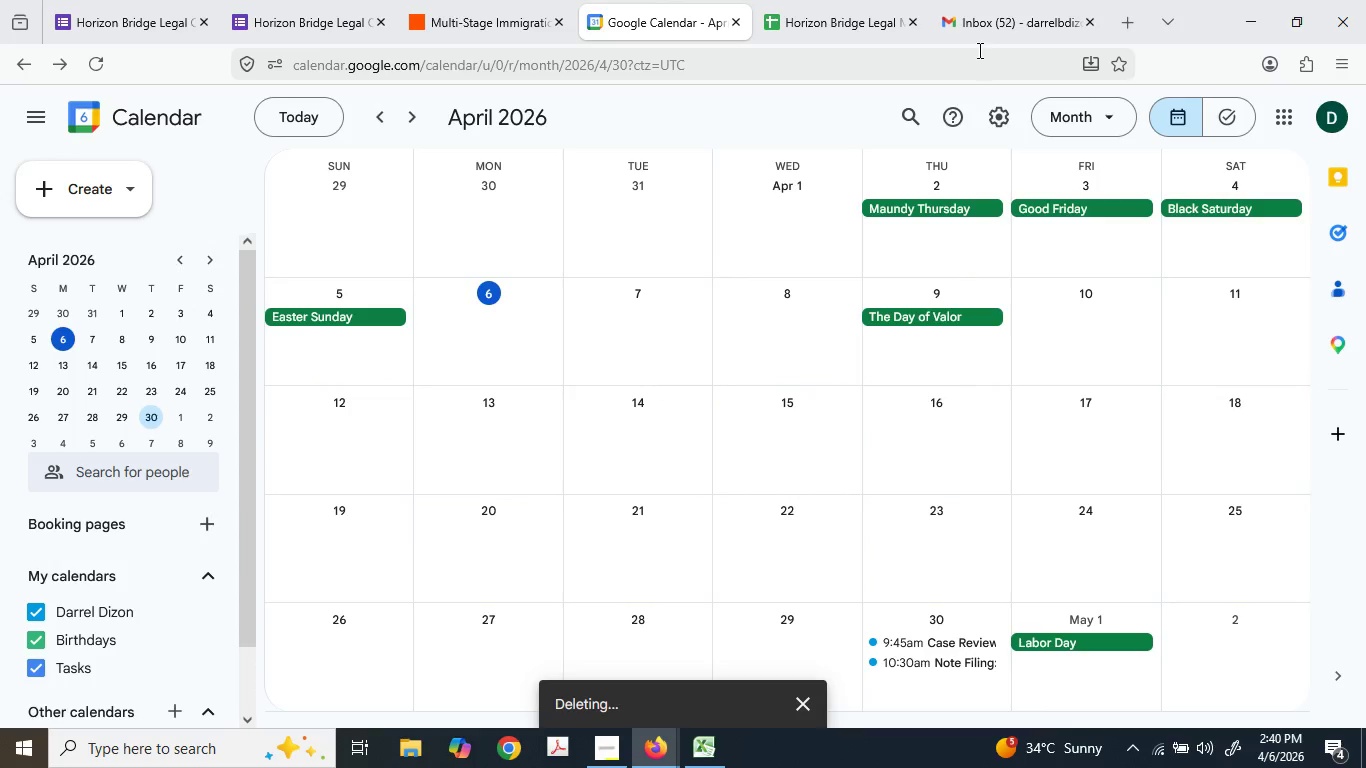 
left_click([1012, 13])
 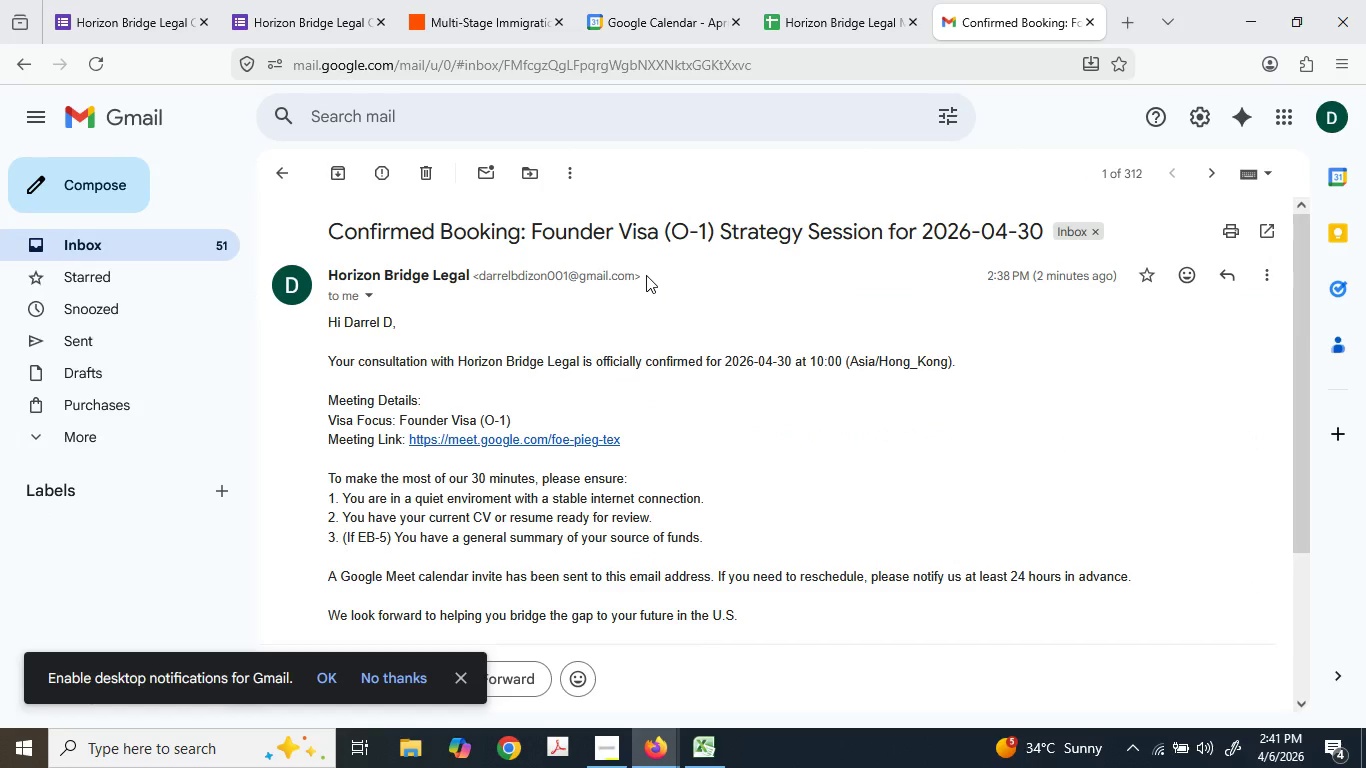 
wait(6.61)
 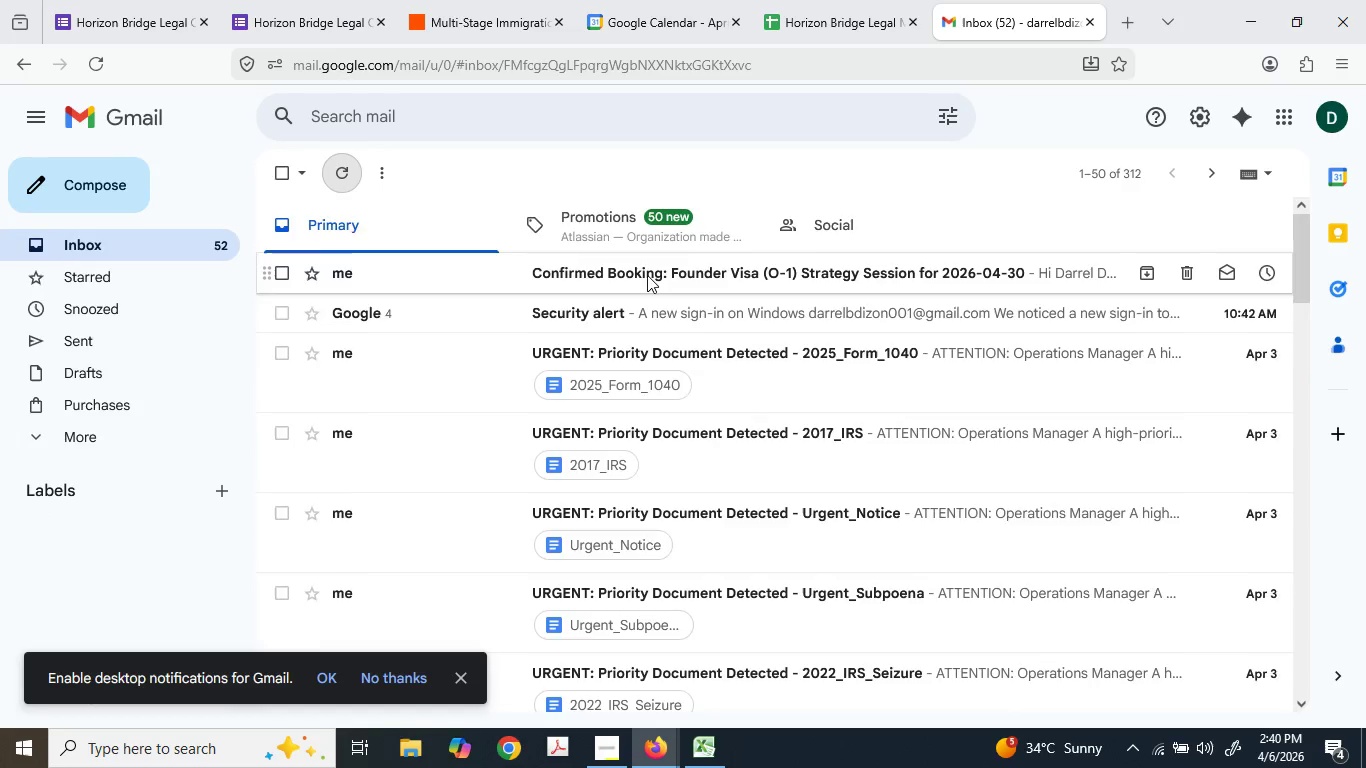 
scroll: coordinate [478, 405], scroll_direction: up, amount: 2.0
 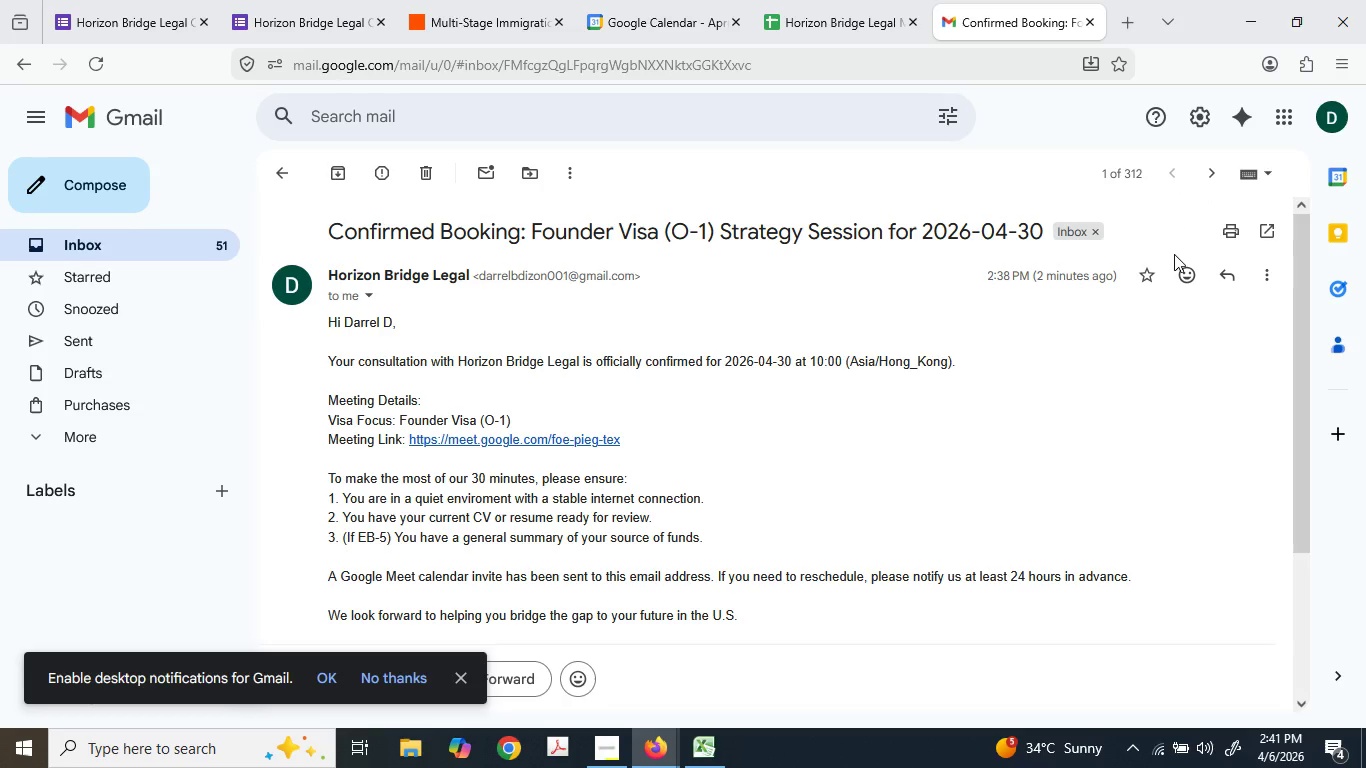 
wait(14.27)
 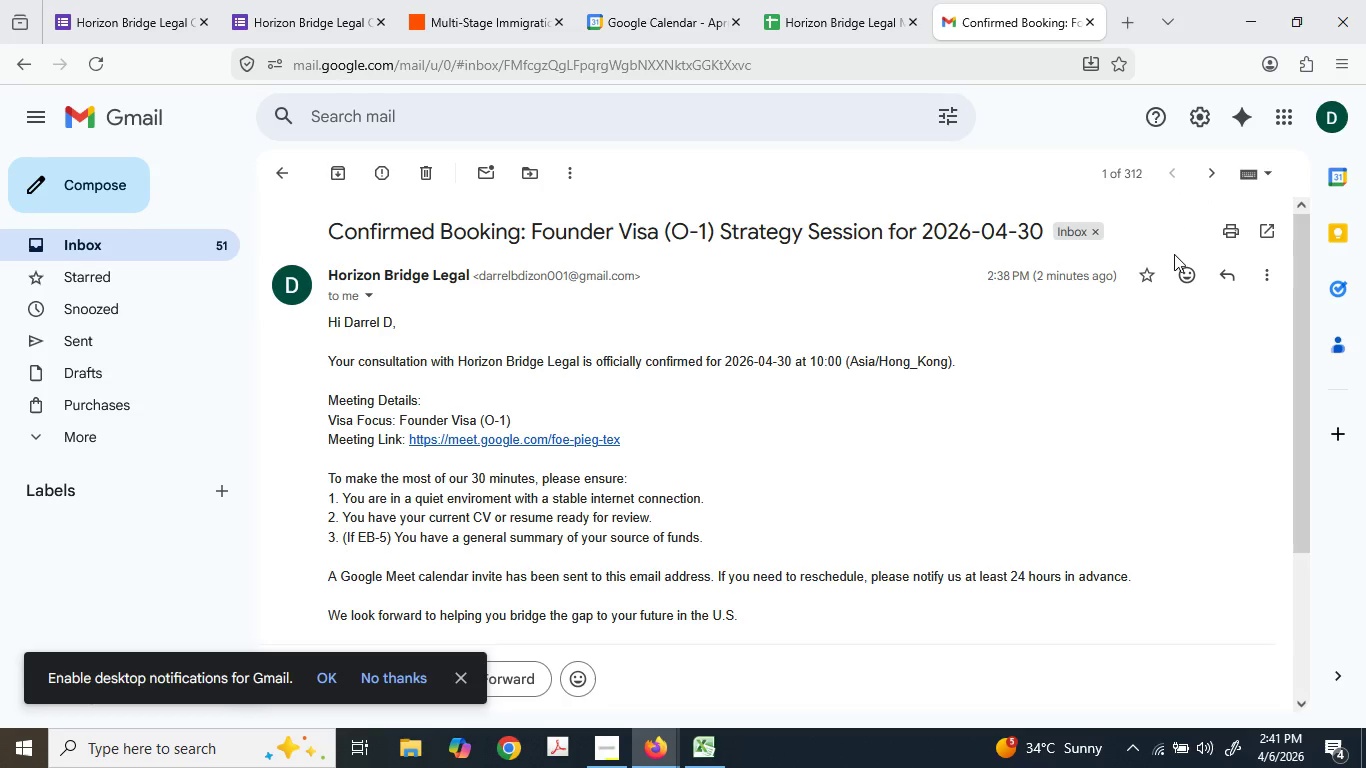 
left_click([616, 0])
 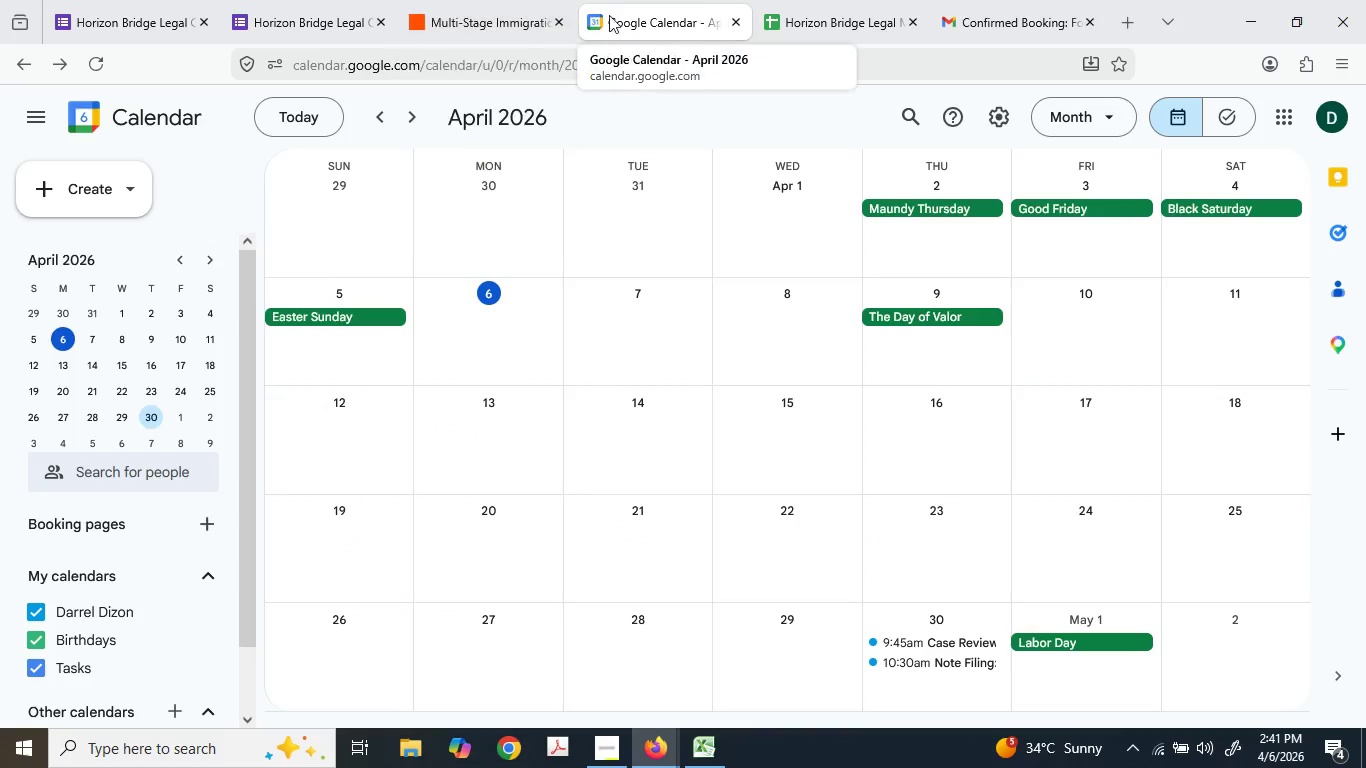 
wait(6.83)
 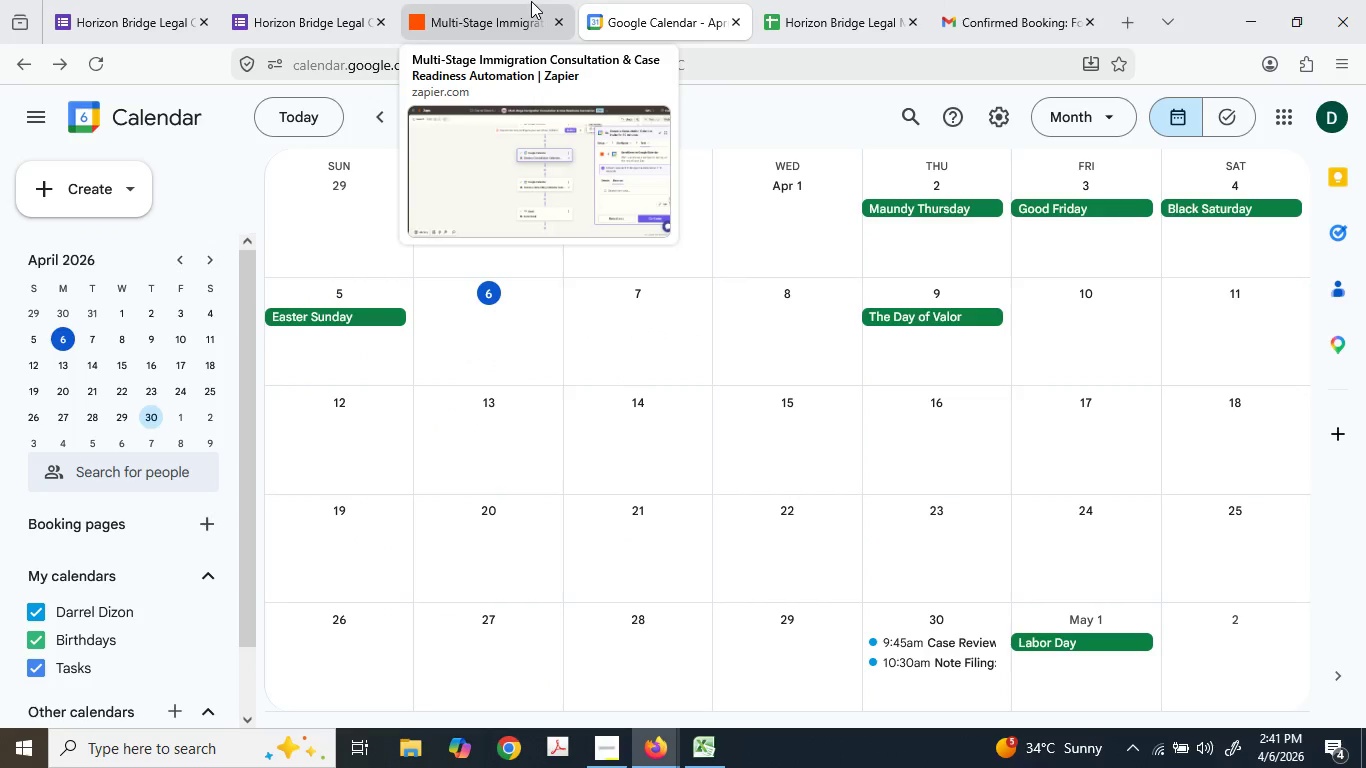 
left_click([543, 1])
 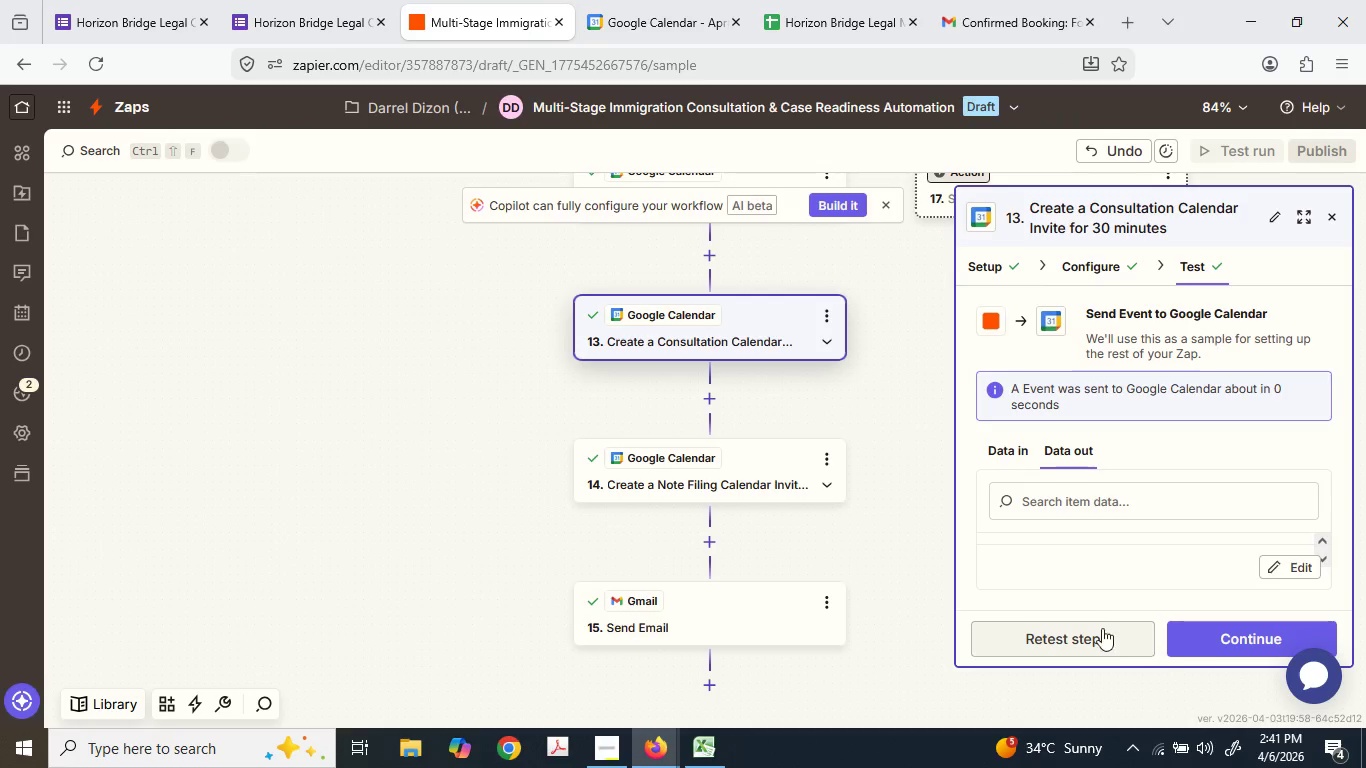 
left_click([988, 265])
 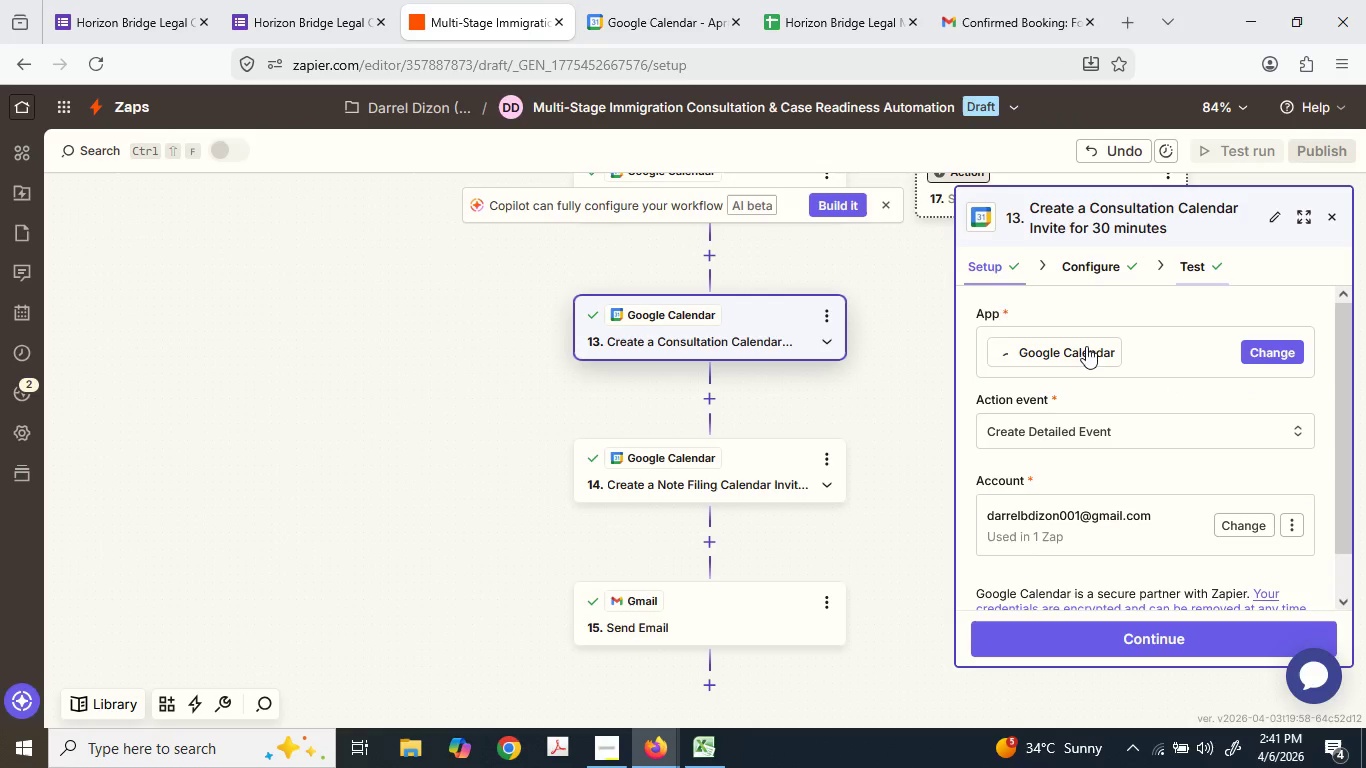 
scroll: coordinate [1141, 455], scroll_direction: down, amount: 2.0
 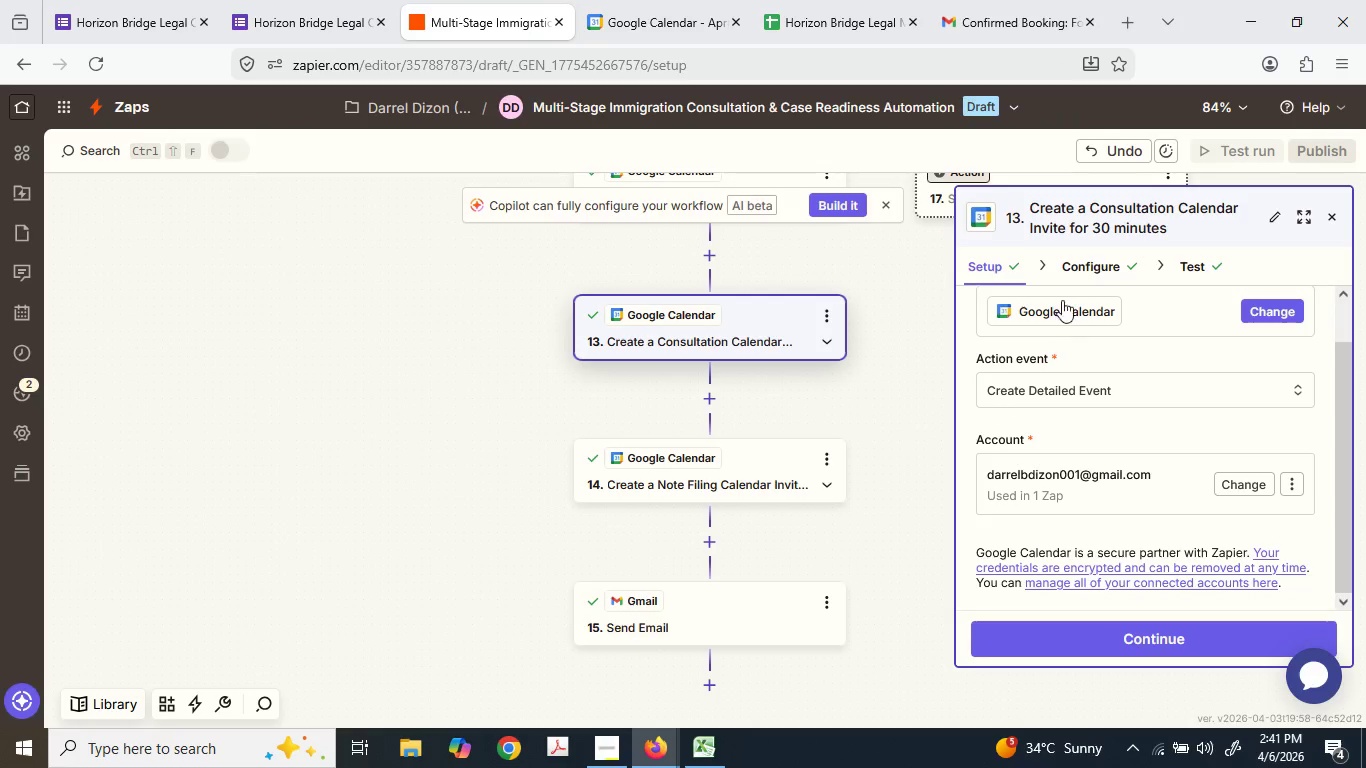 
left_click([1078, 257])
 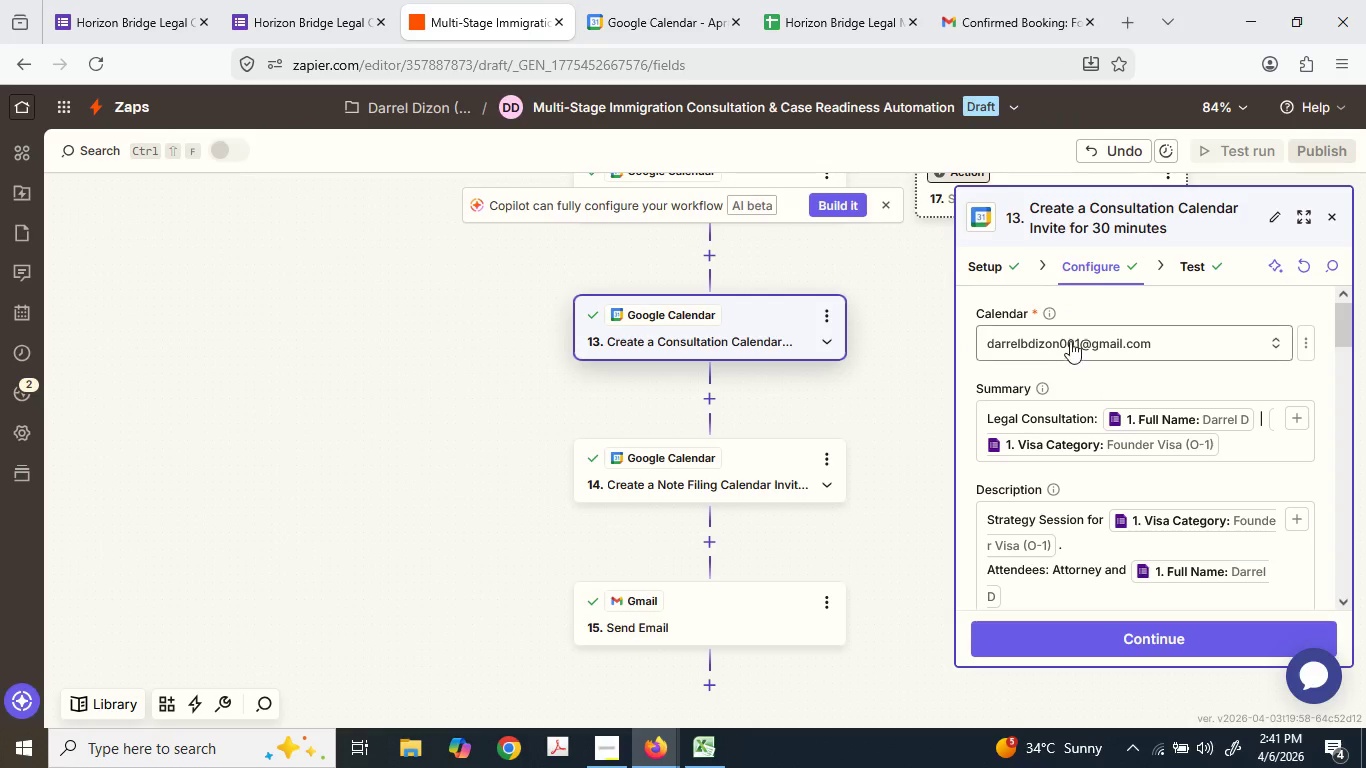 
scroll: coordinate [1074, 488], scroll_direction: down, amount: 9.0
 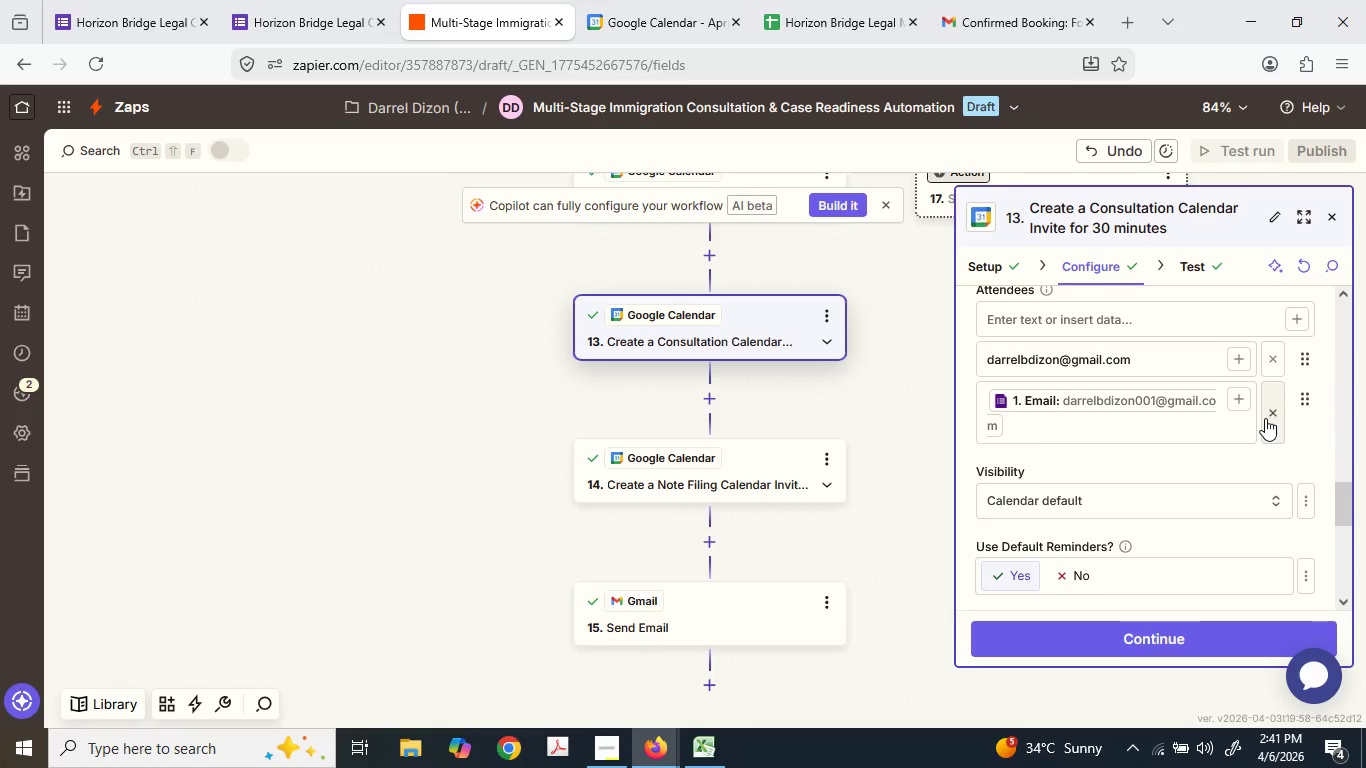 
left_click([1267, 357])
 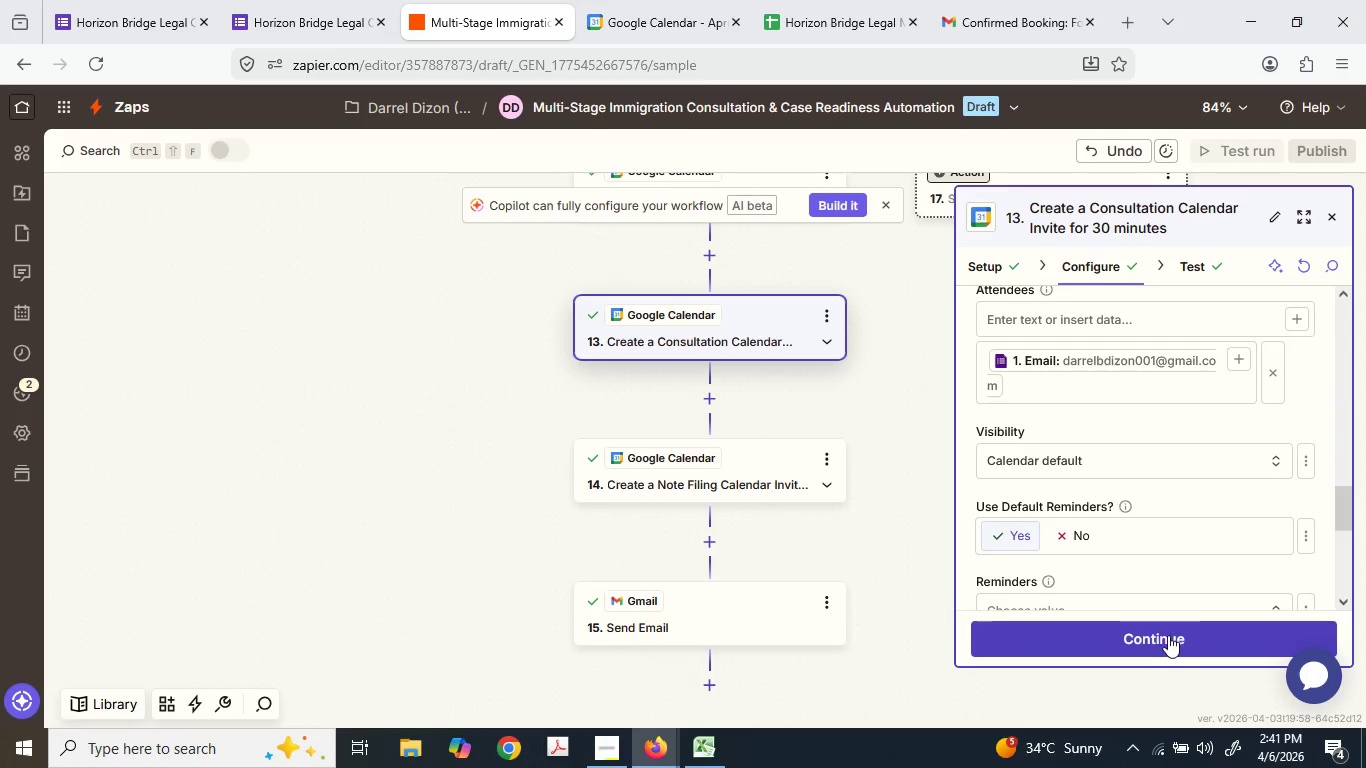 
left_click([1068, 644])
 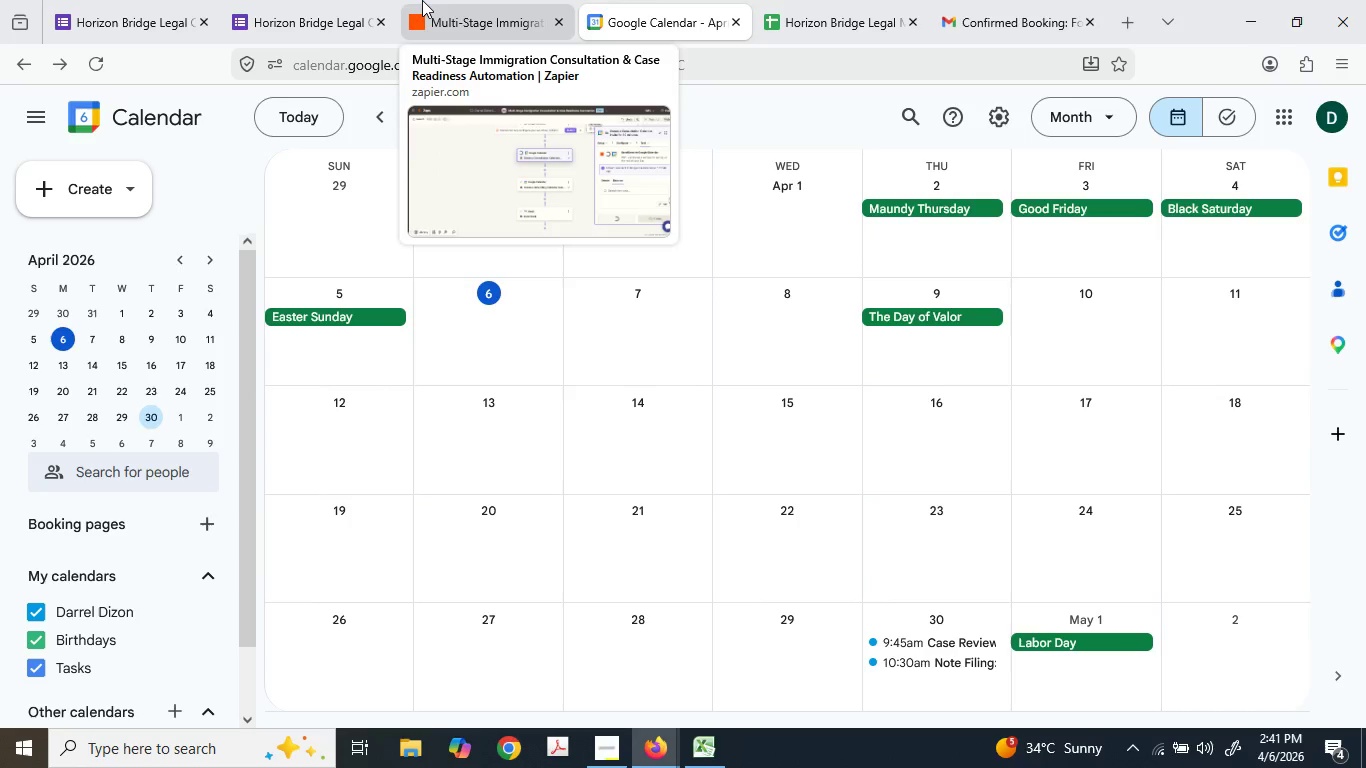 
wait(6.73)
 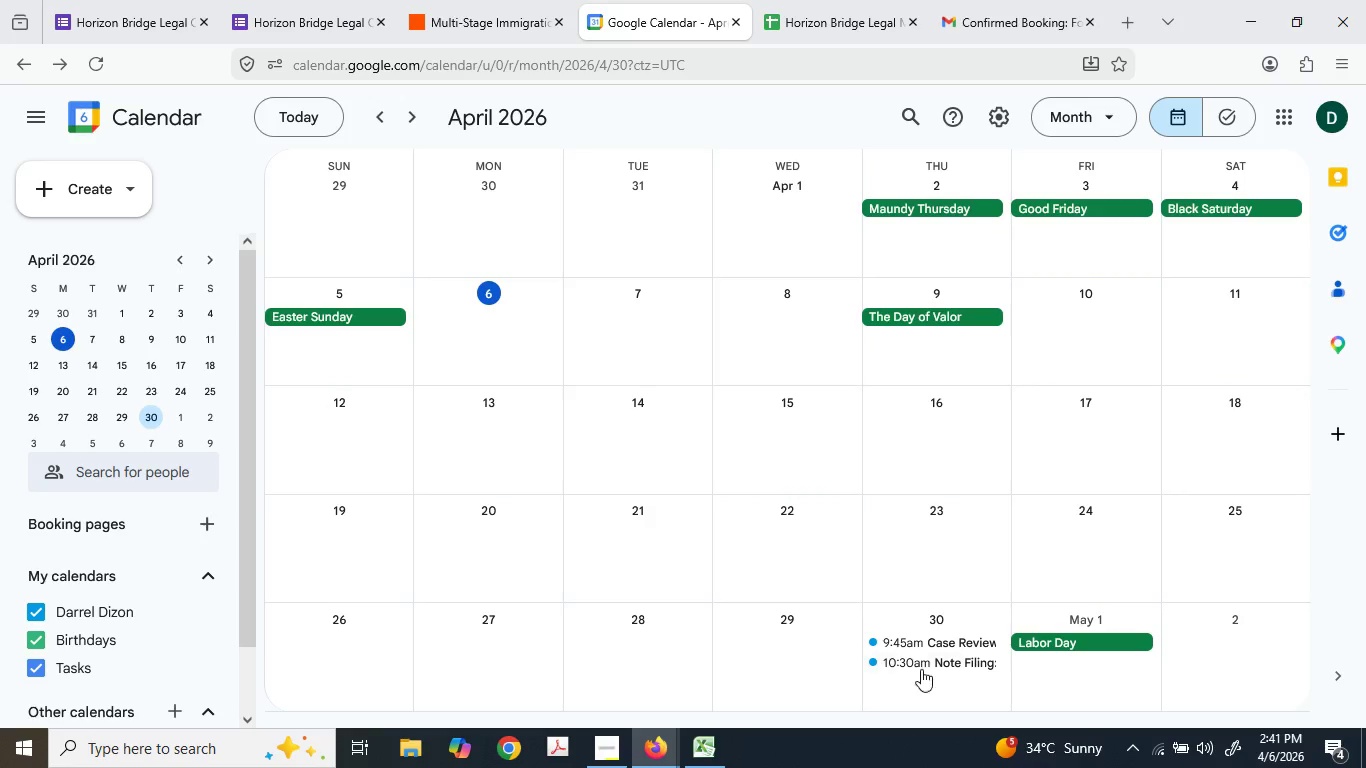 
left_click([421, 1])
 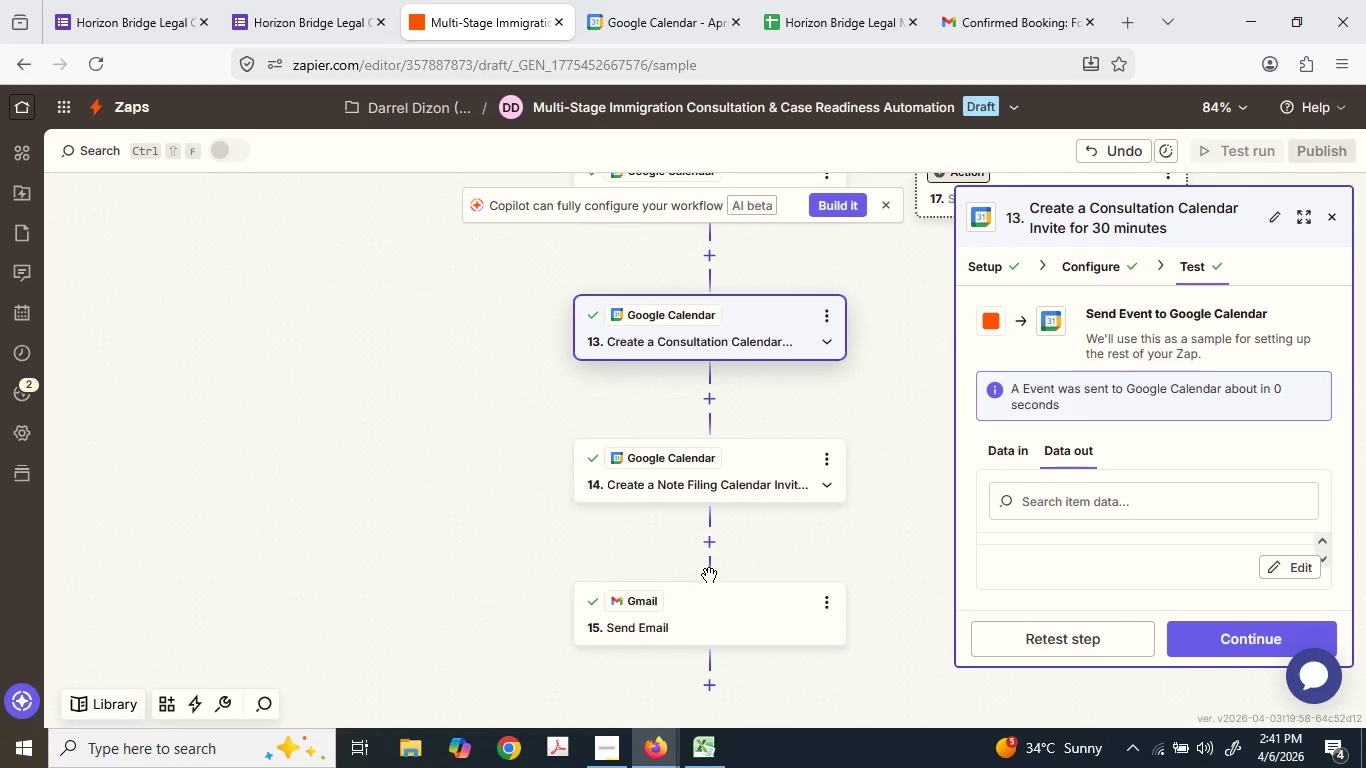 
scroll: coordinate [709, 575], scroll_direction: down, amount: 2.0
 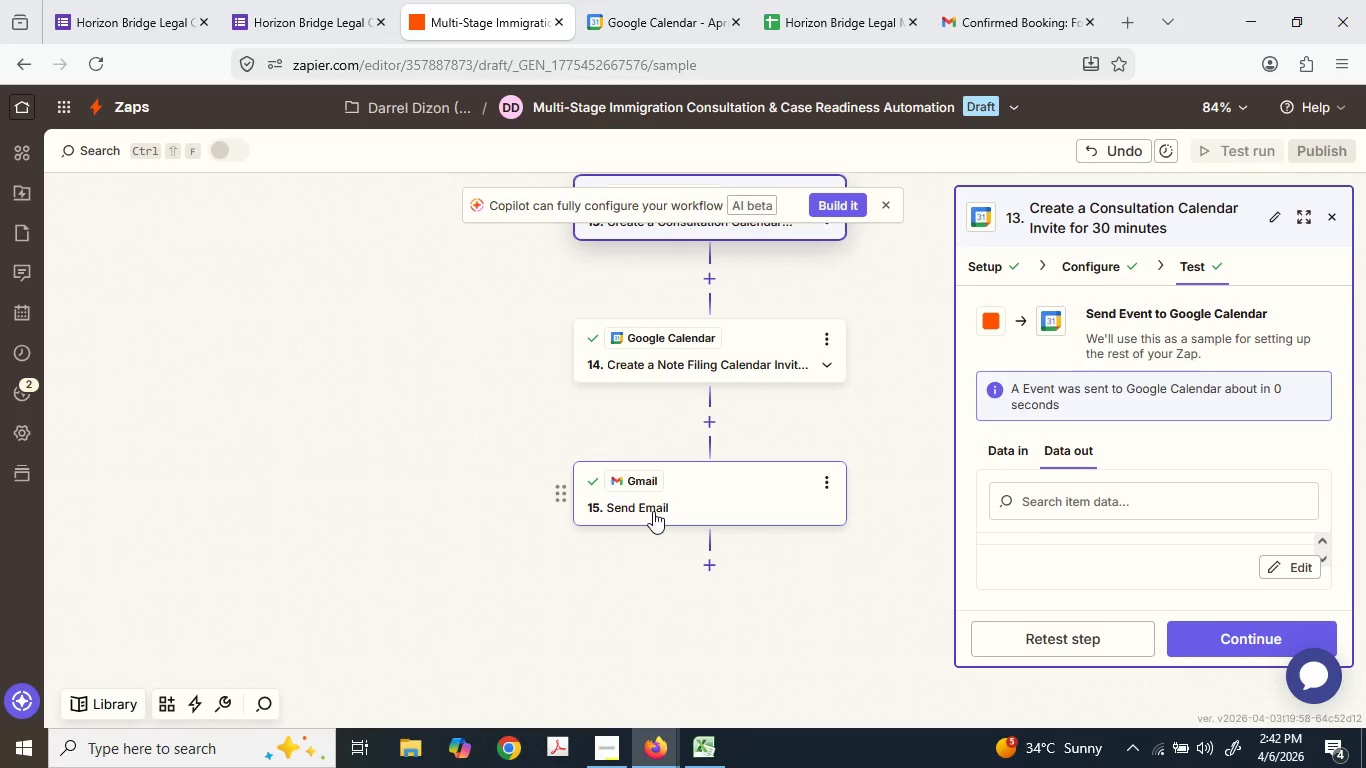 
wait(28.55)
 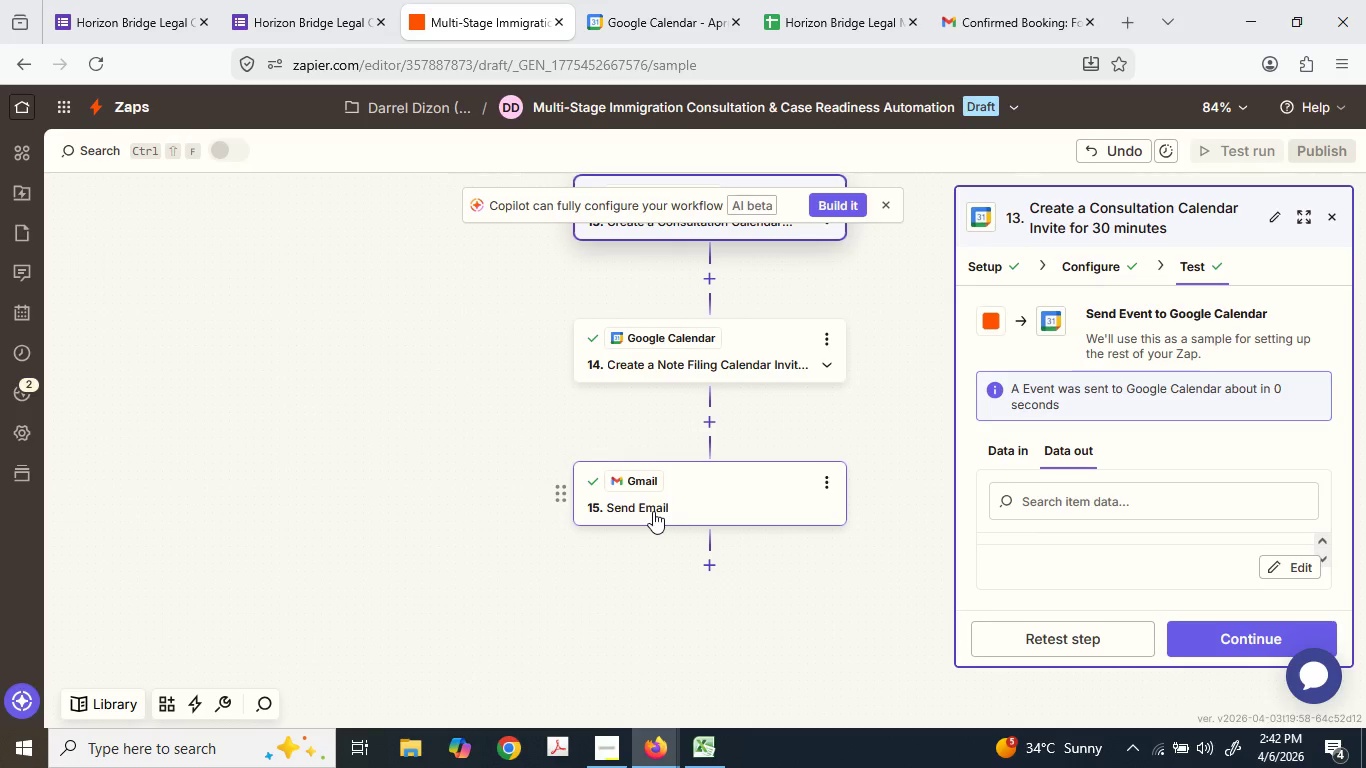 
scroll: coordinate [648, 506], scroll_direction: up, amount: 5.0
 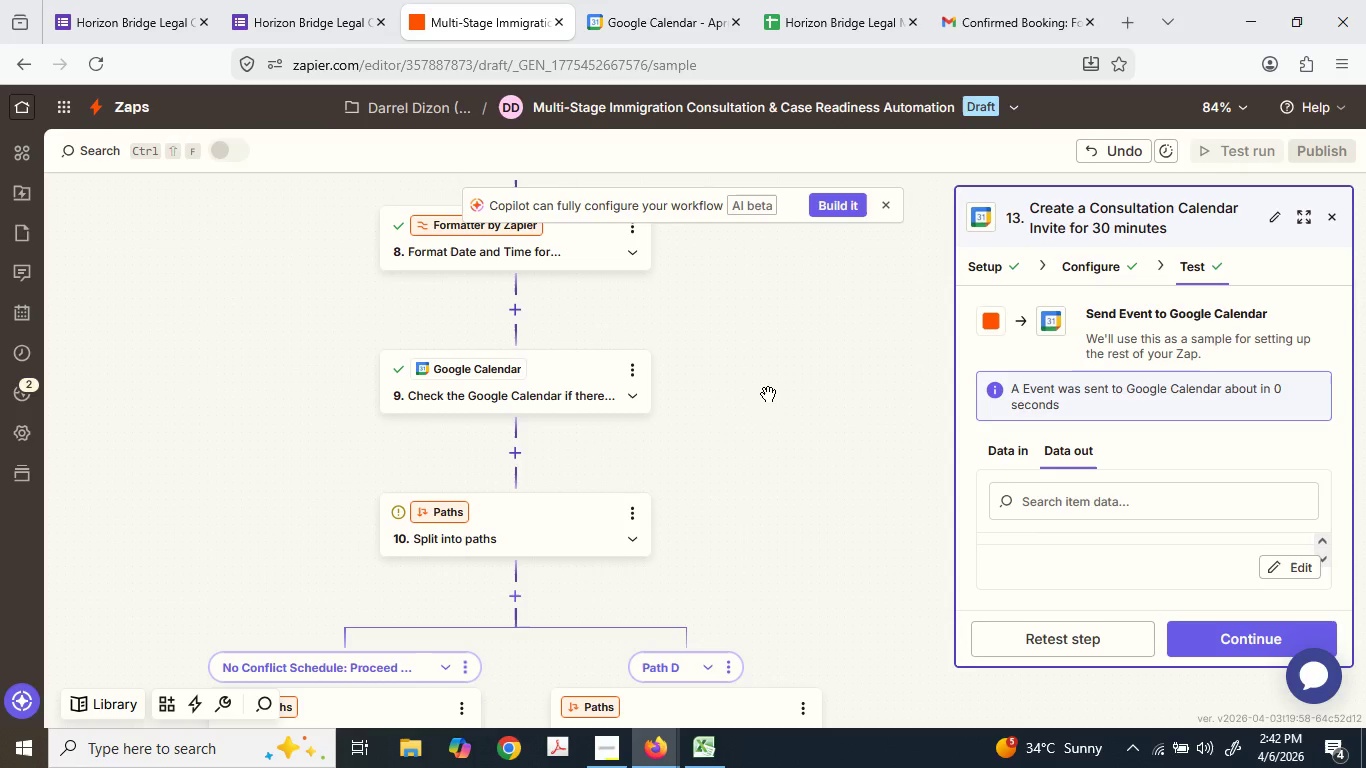 
wait(32.14)
 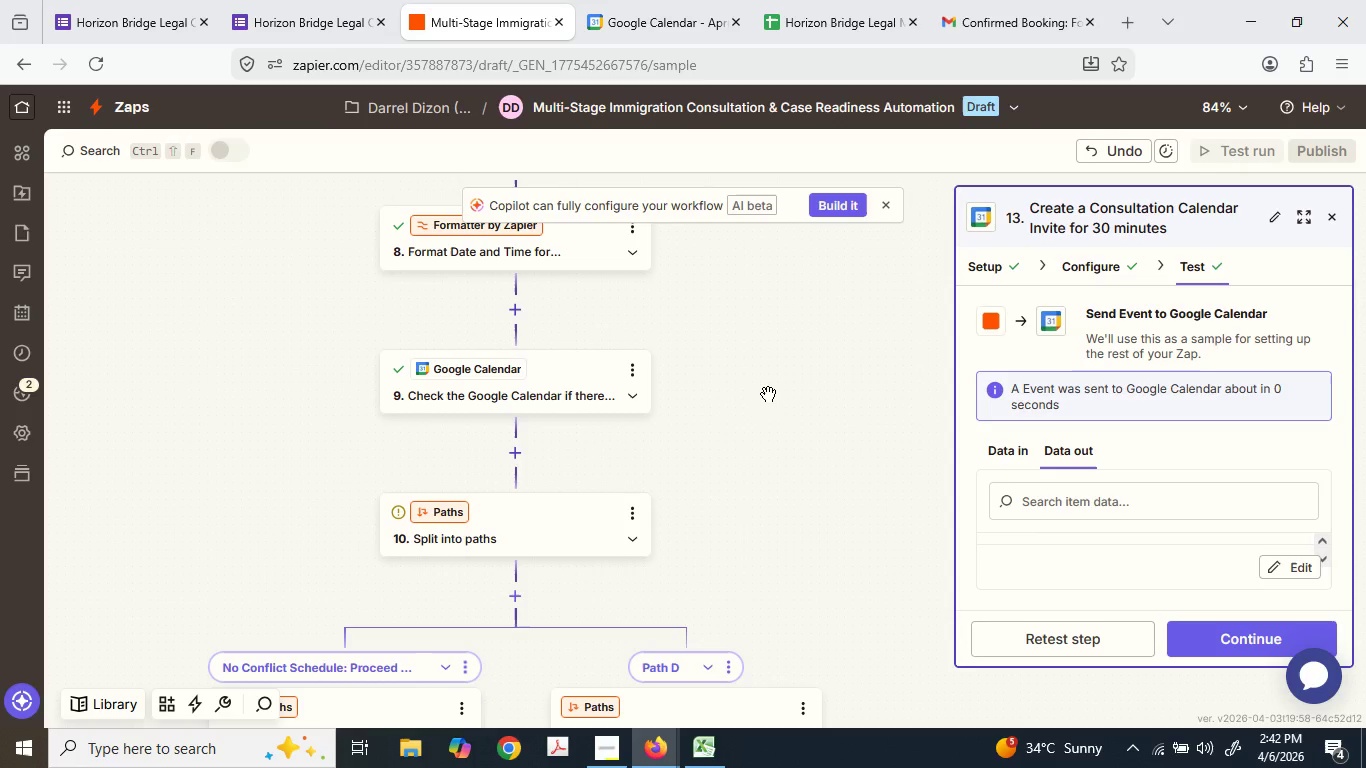 
scroll: coordinate [823, 386], scroll_direction: down, amount: 5.0
 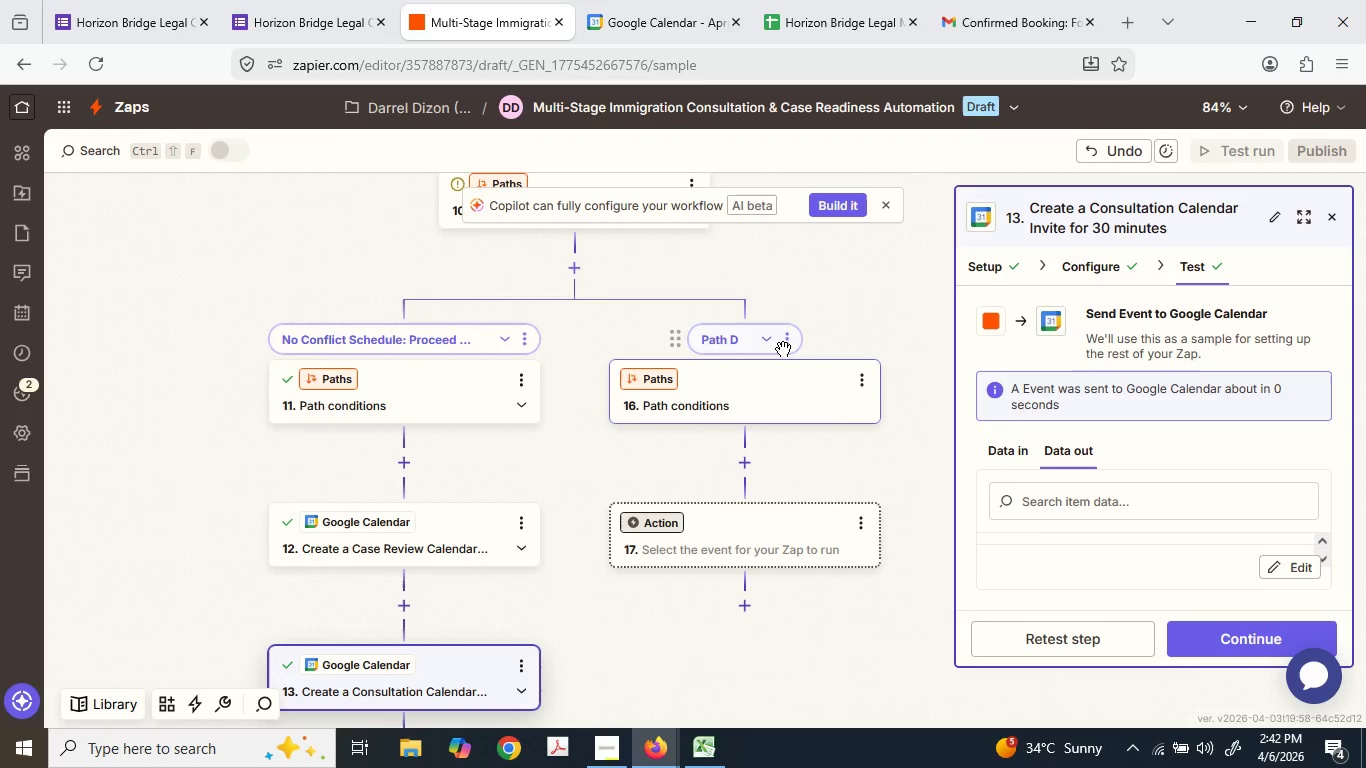 
left_click([785, 341])
 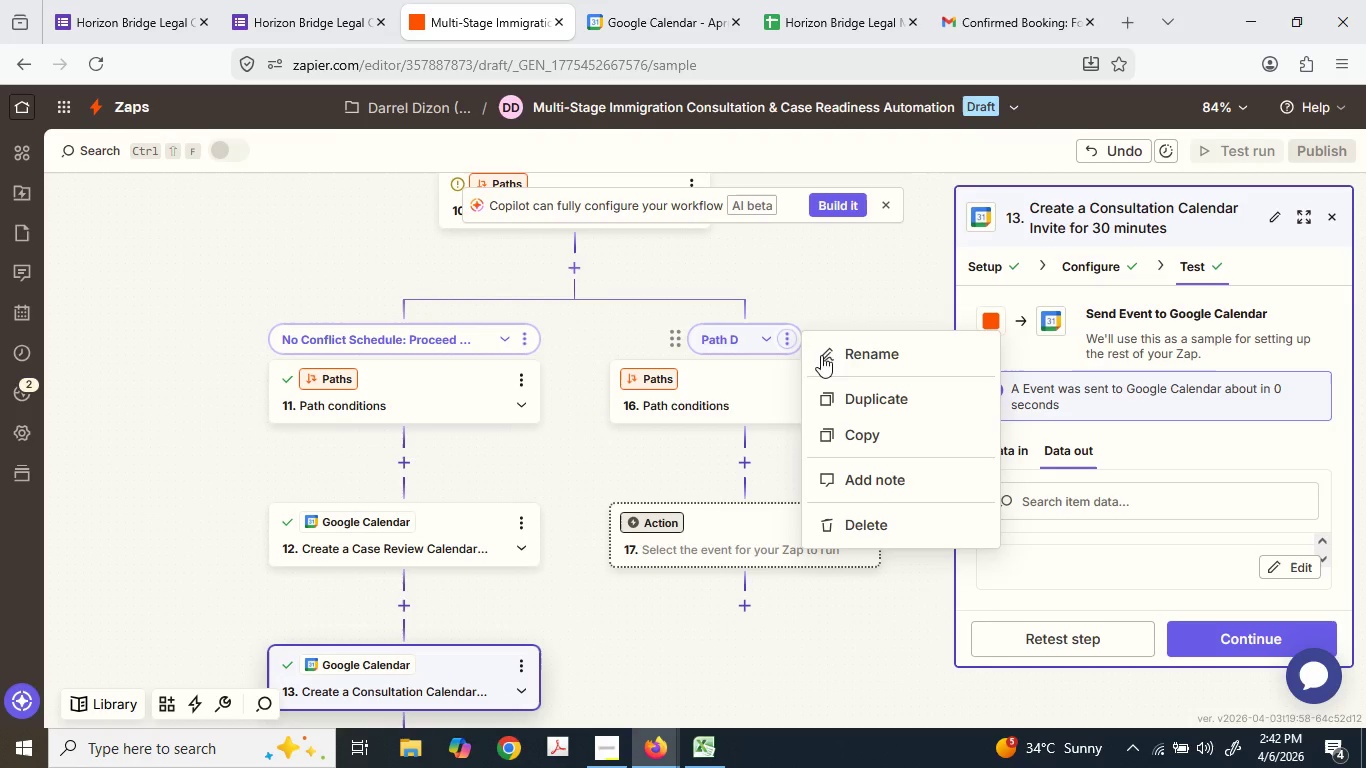 
left_click([848, 358])
 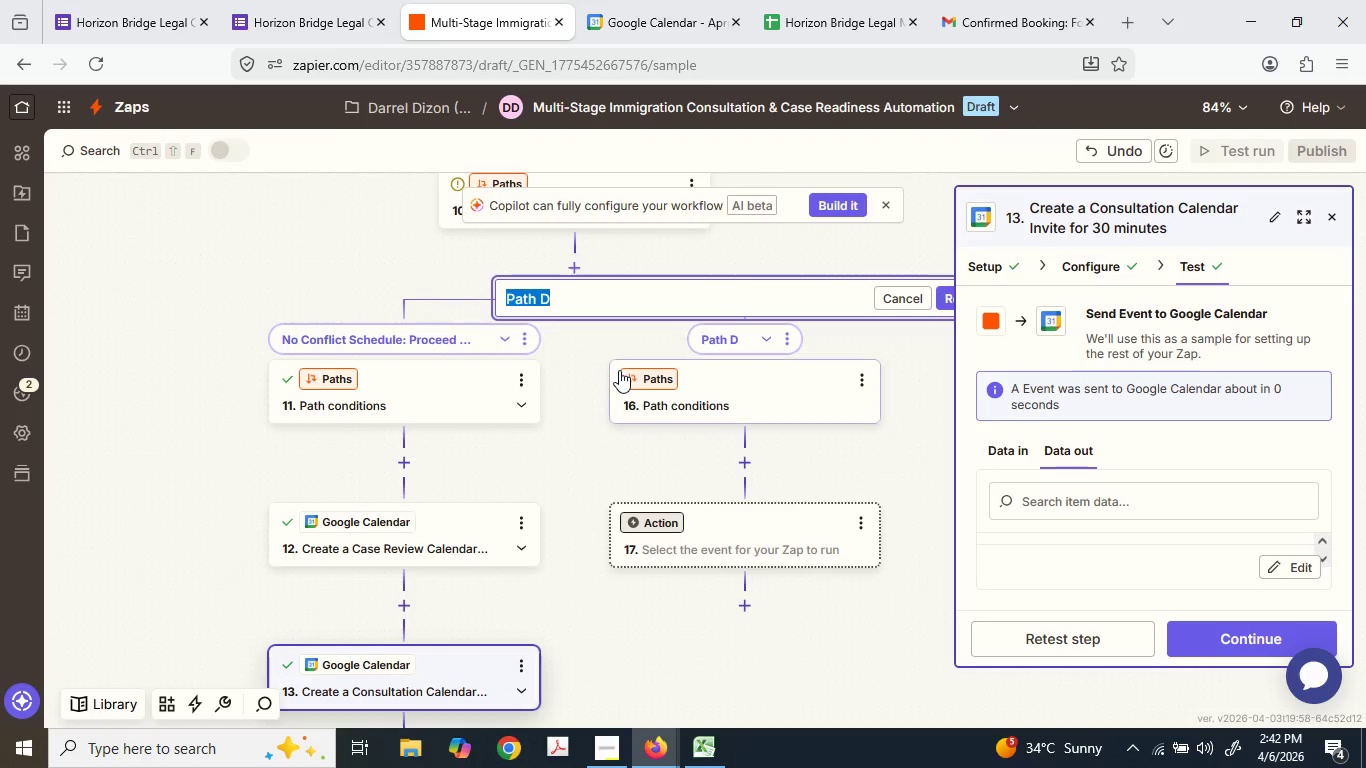 
type(With Conf)
 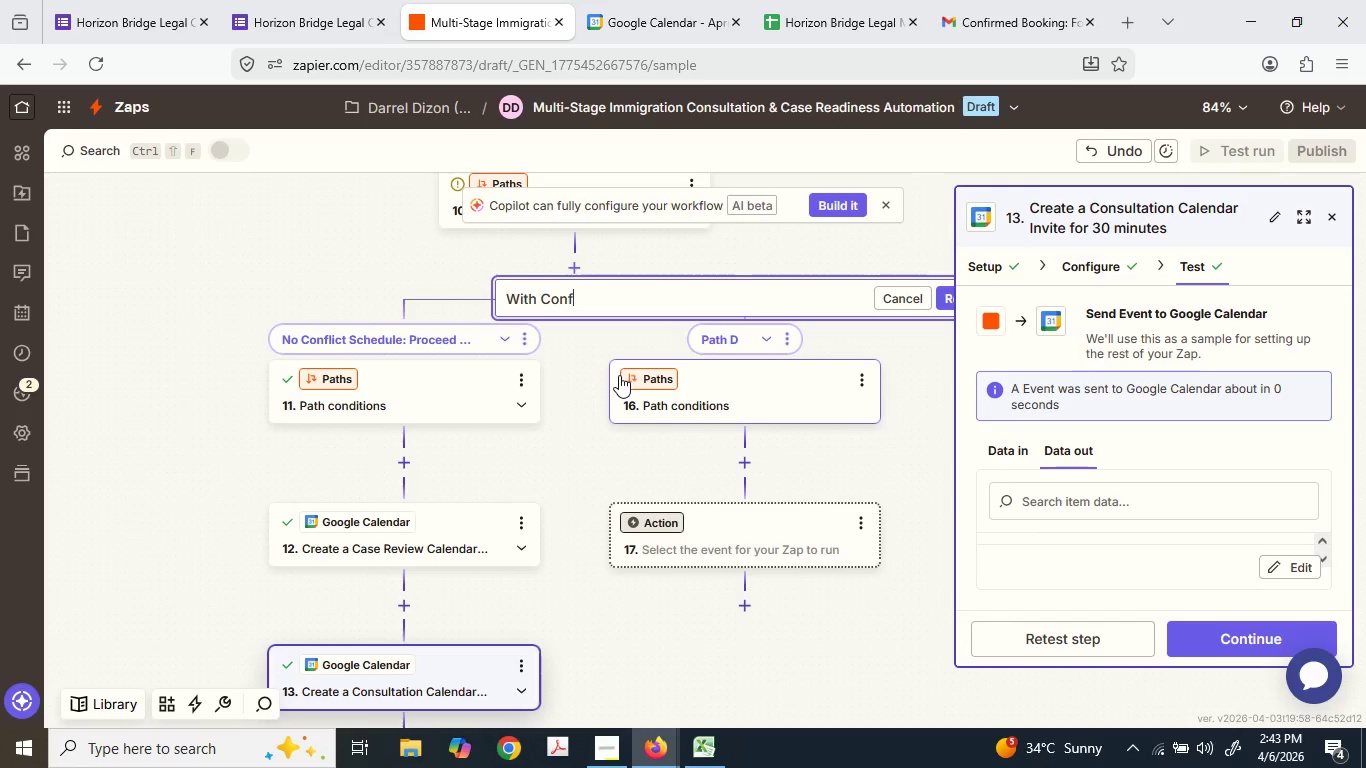 
wait(39.44)
 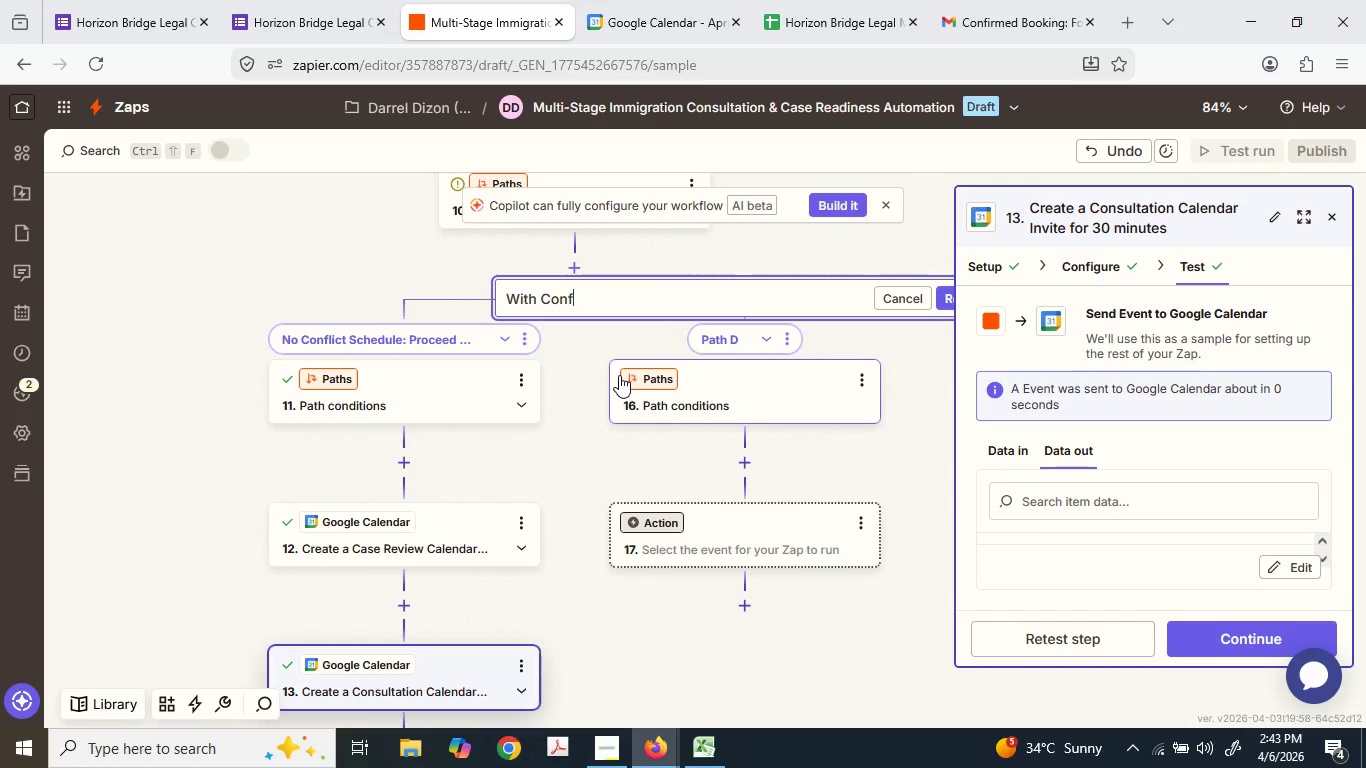 
key(L)
 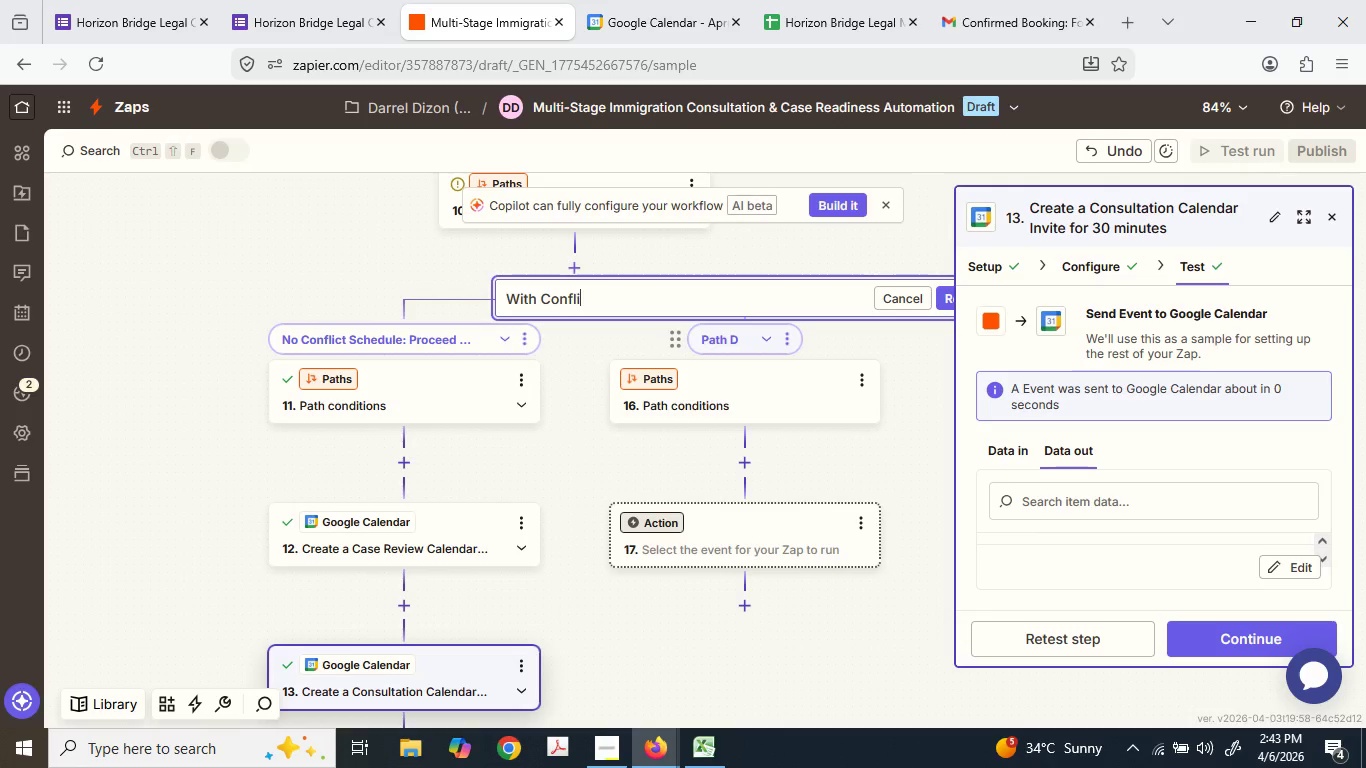 
type(ict Shc)
key(Backspace)
key(Backspace)
type(chedl)
key(Backspace)
type(u)
 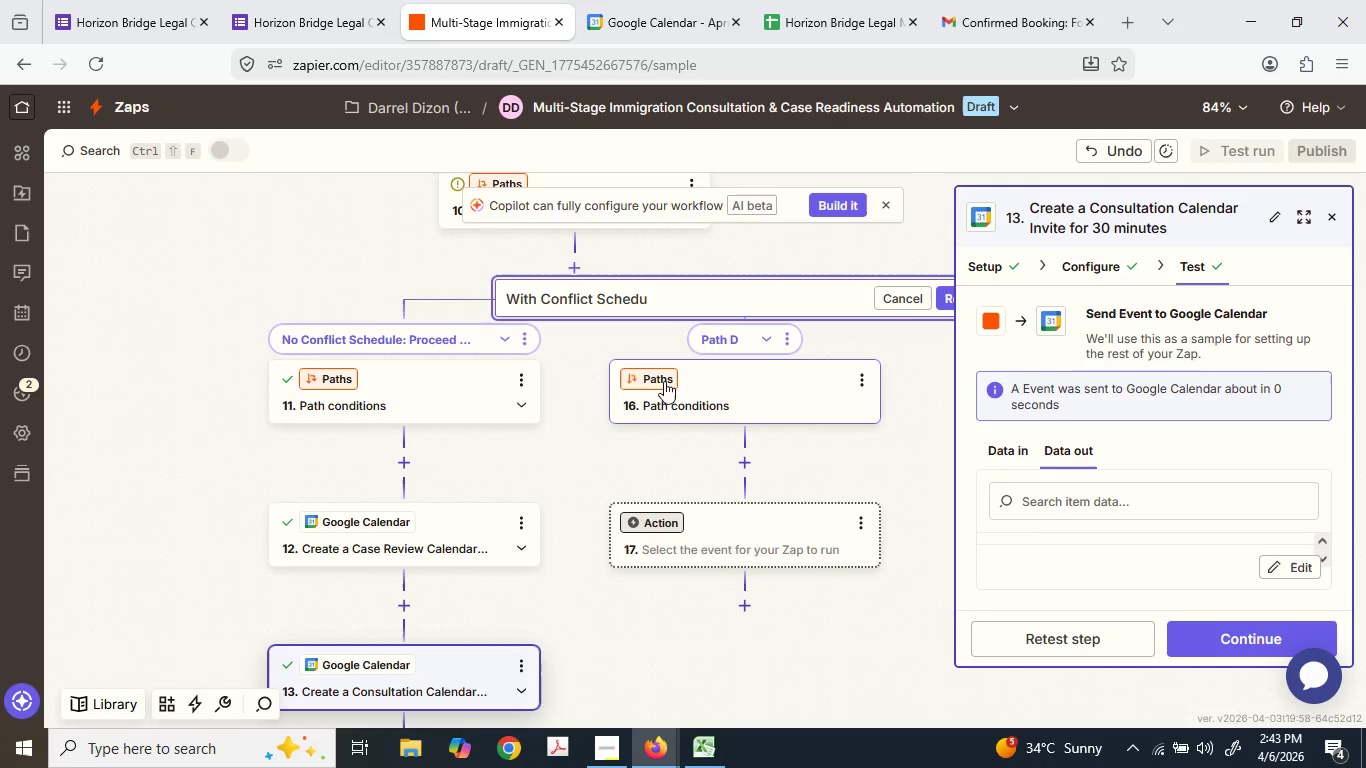 
type(le: Notify the Slack Ah)
key(Backspace)
key(Backspace)
type(Chan)
 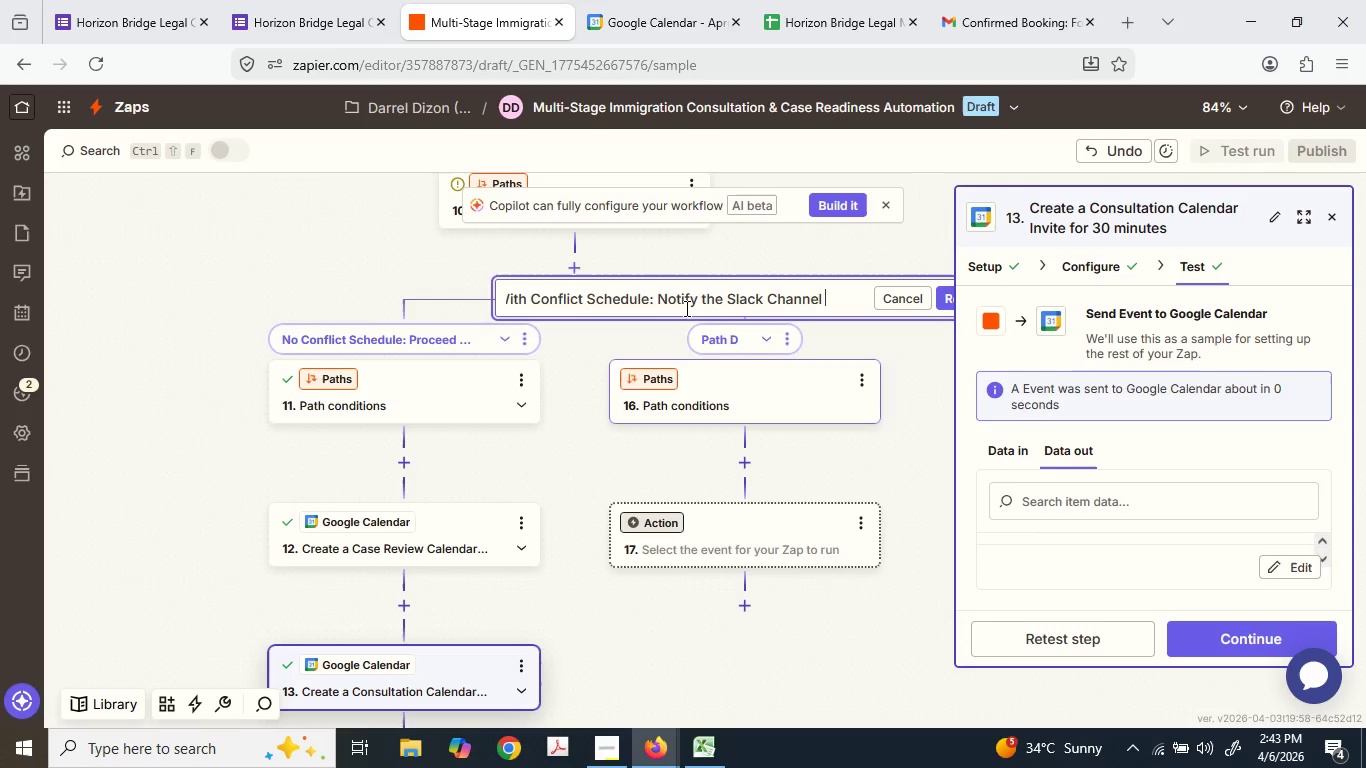 
 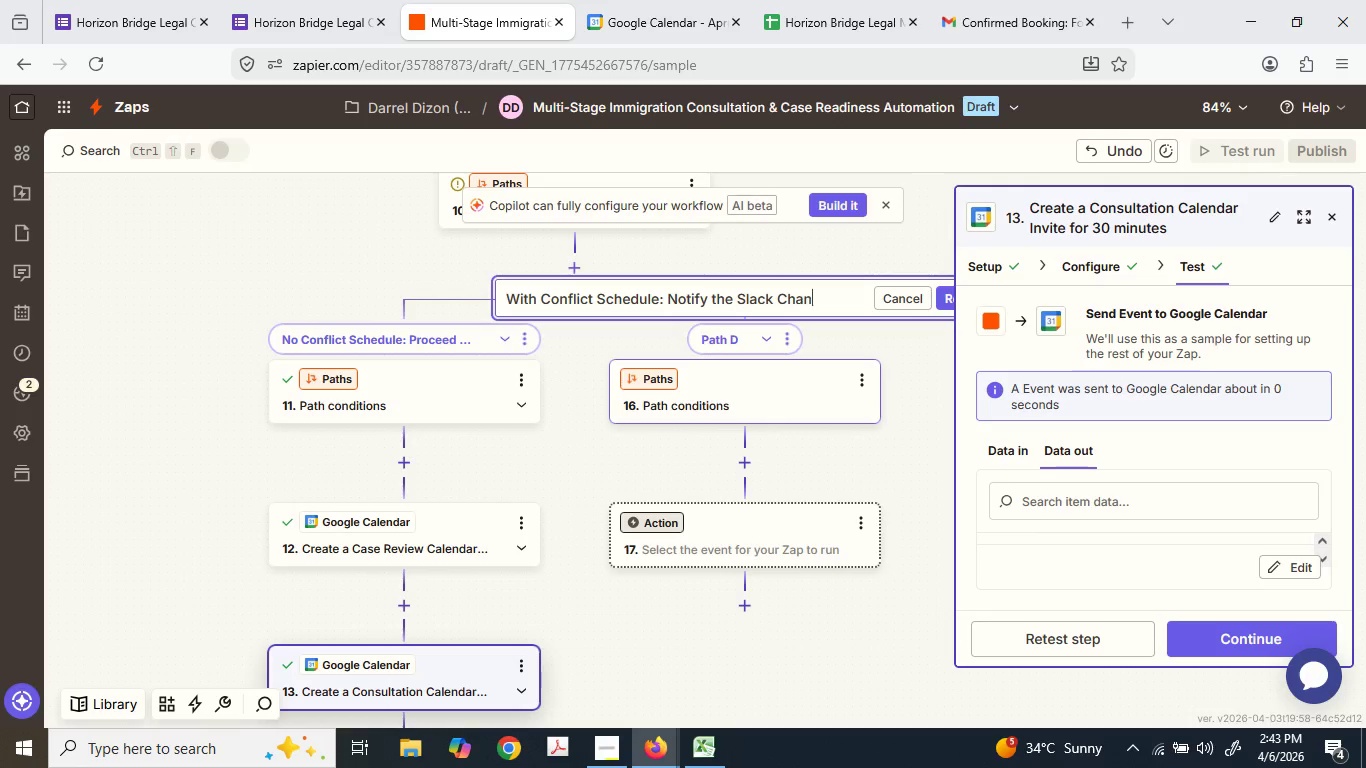 
type(nel and )
 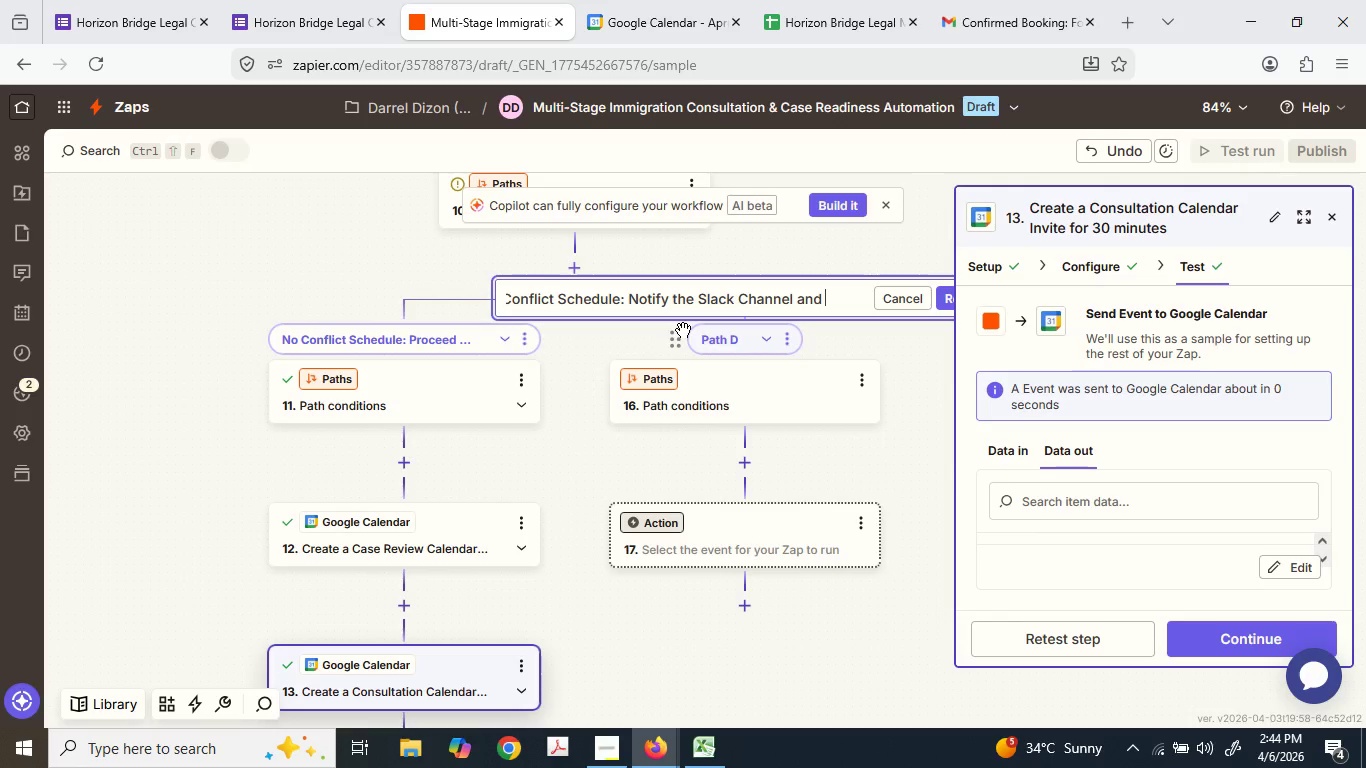 
wait(20.47)
 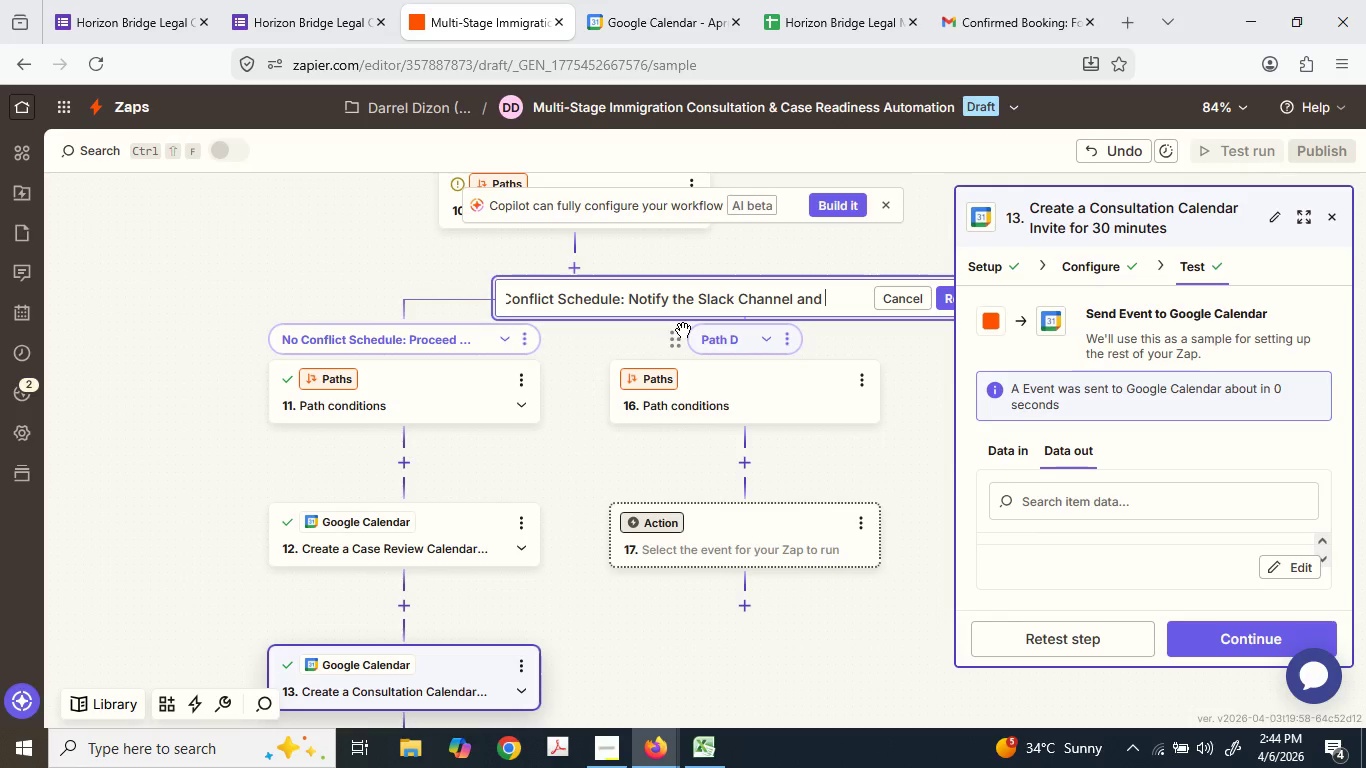 
key(Shift+ShiftLeft)
 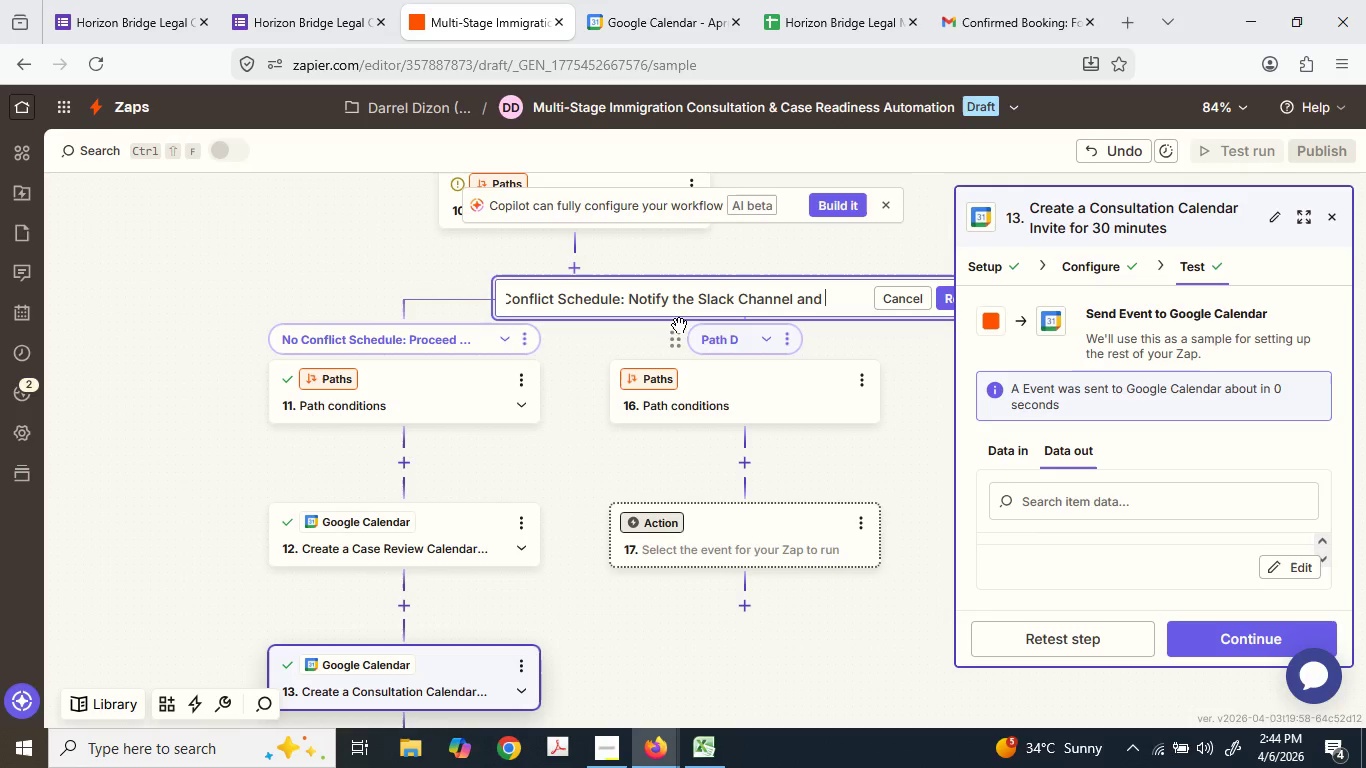 
type(Notify Client)
 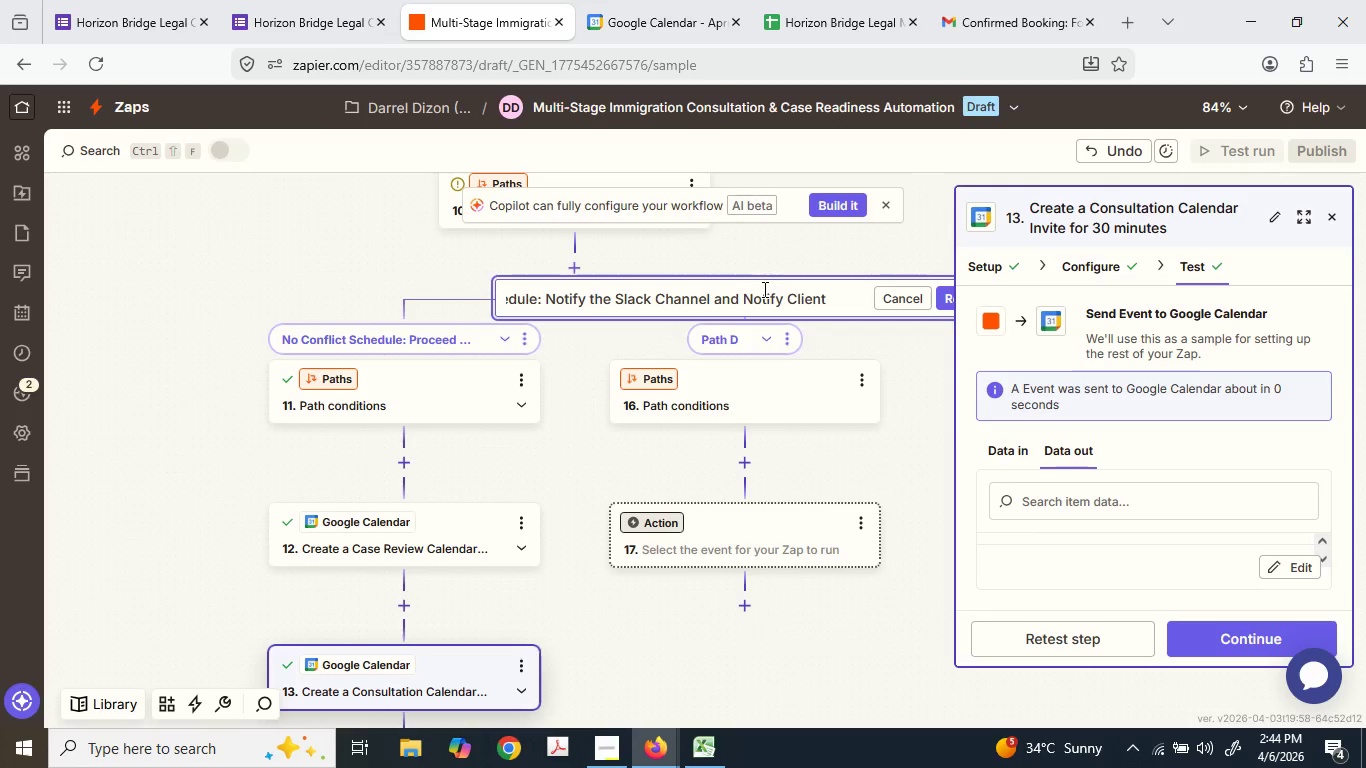 
wait(5.62)
 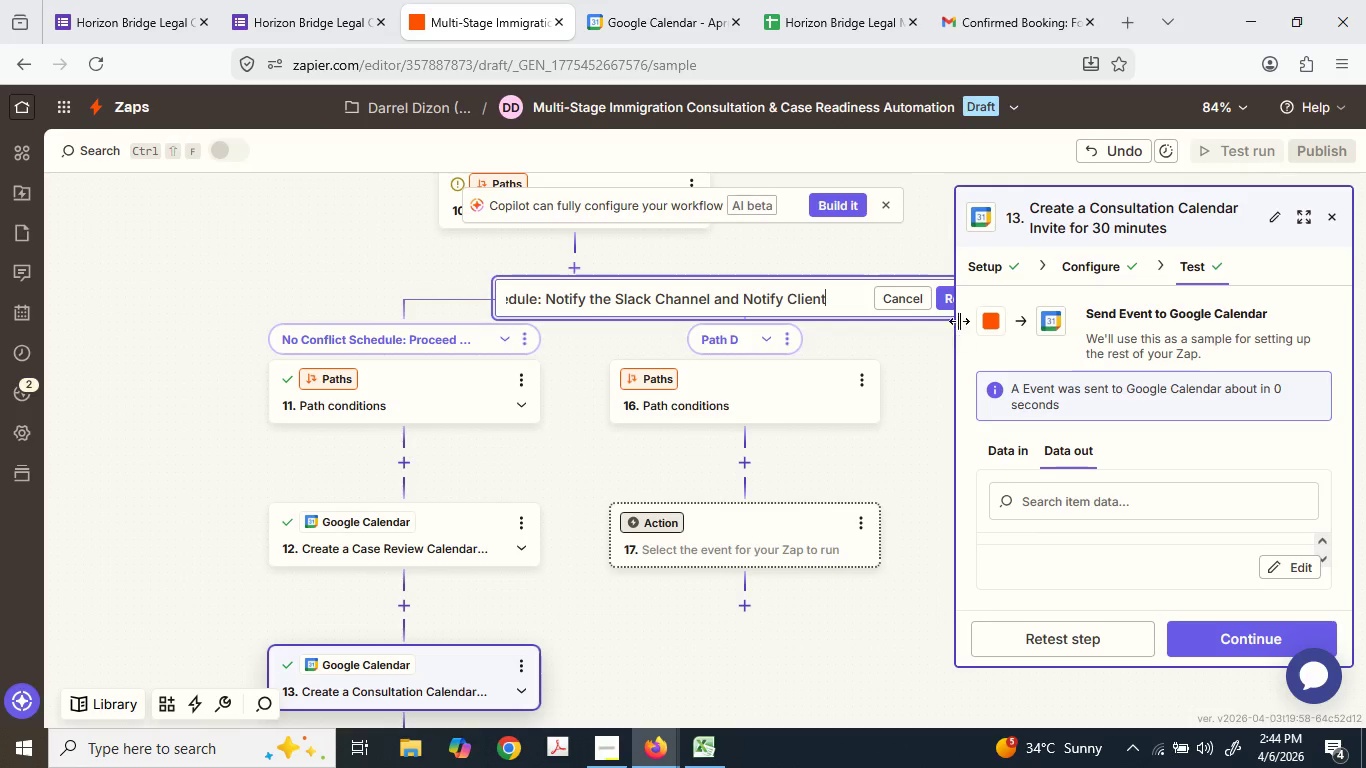 
left_click([616, 297])
 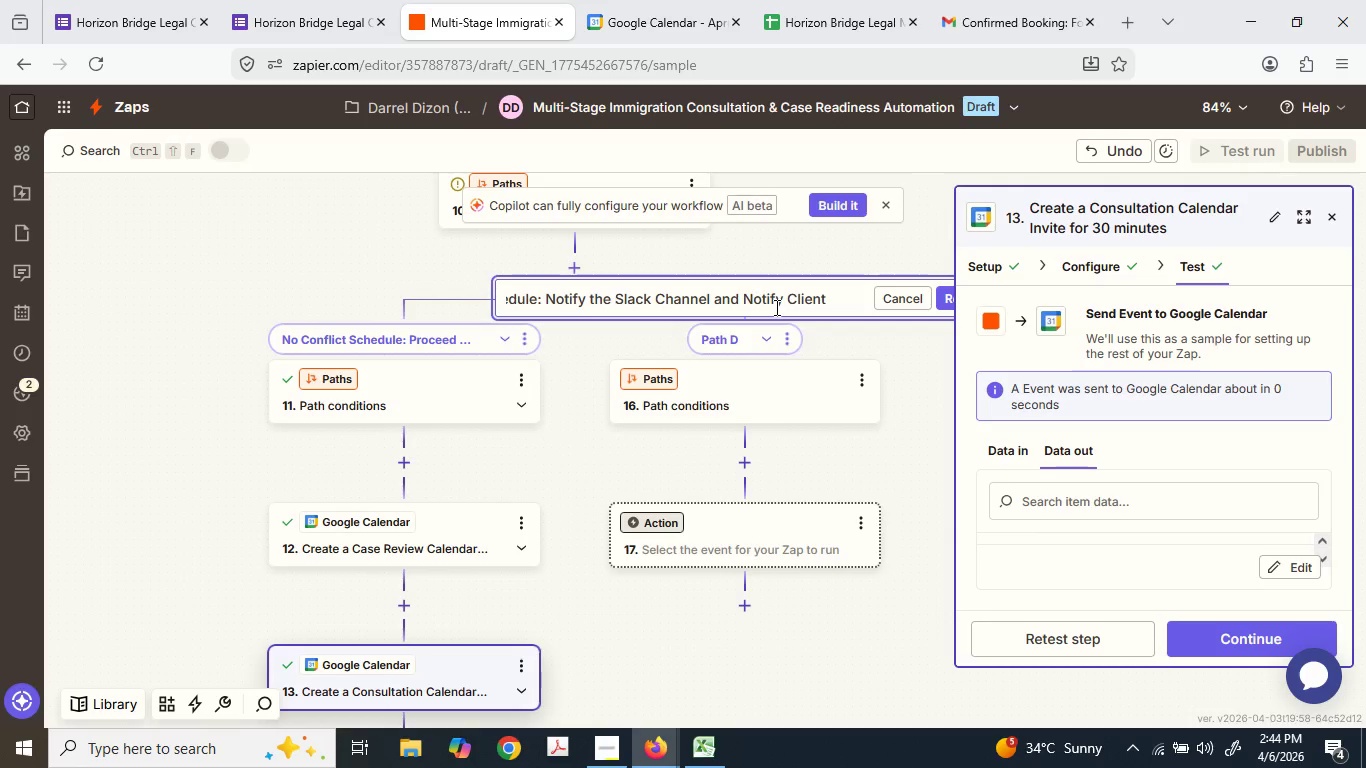 
type(i)
key(Backspace)
type(Intert)
key(Backspace)
 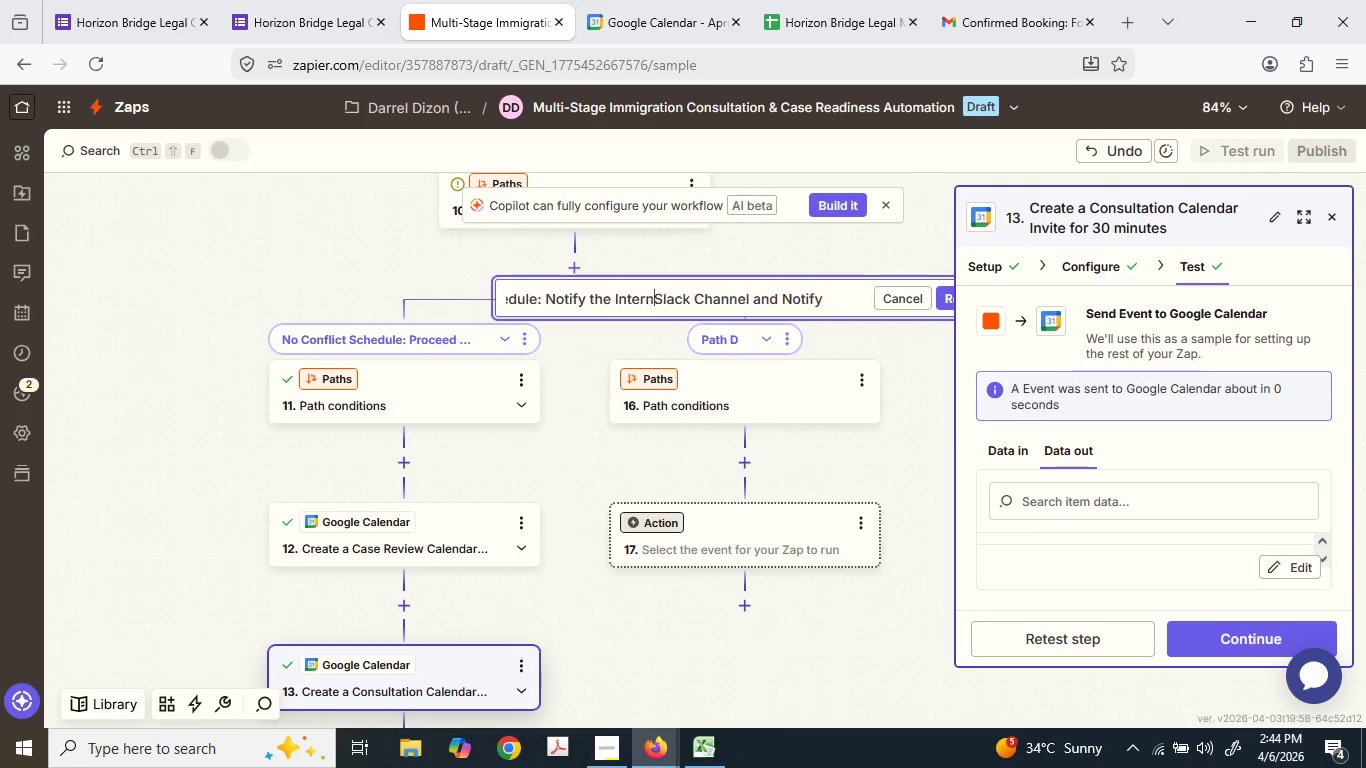 
type(nal Team via )
 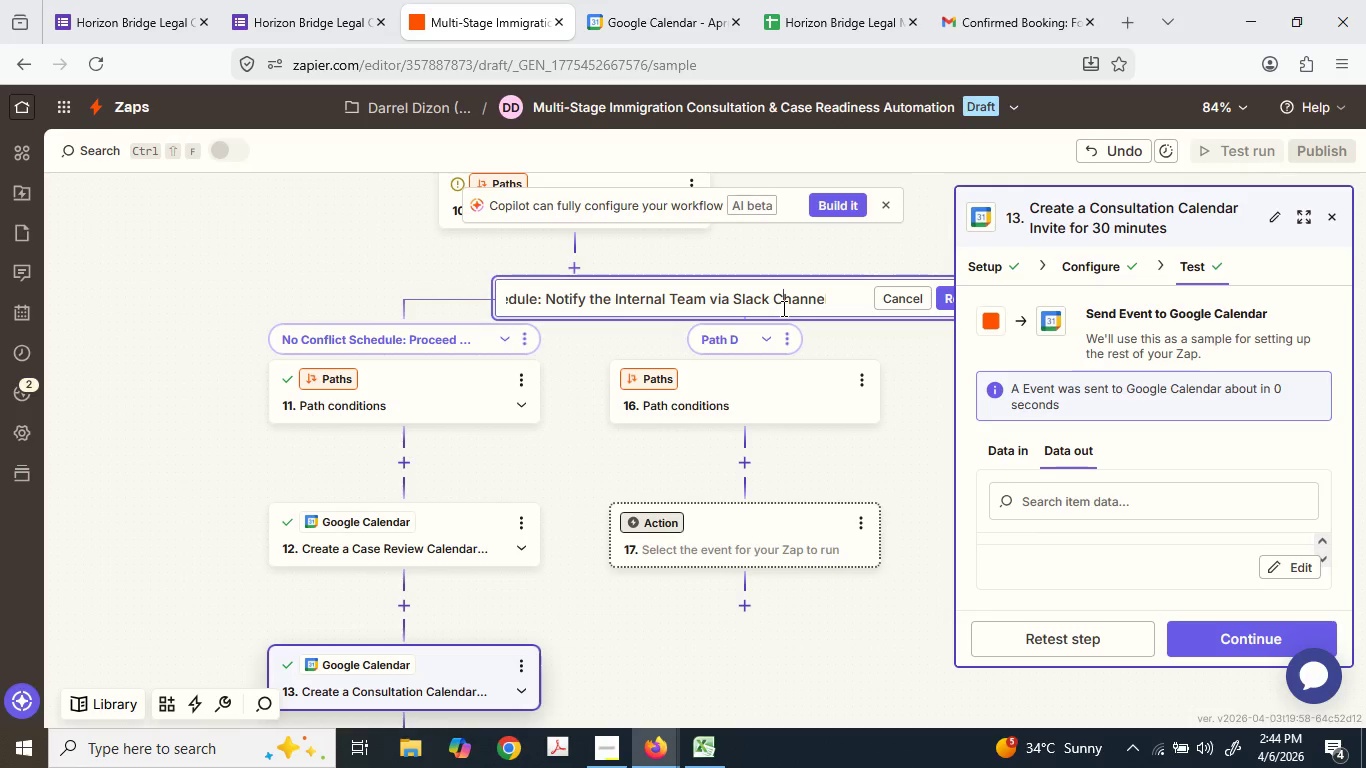 
double_click([782, 308])
 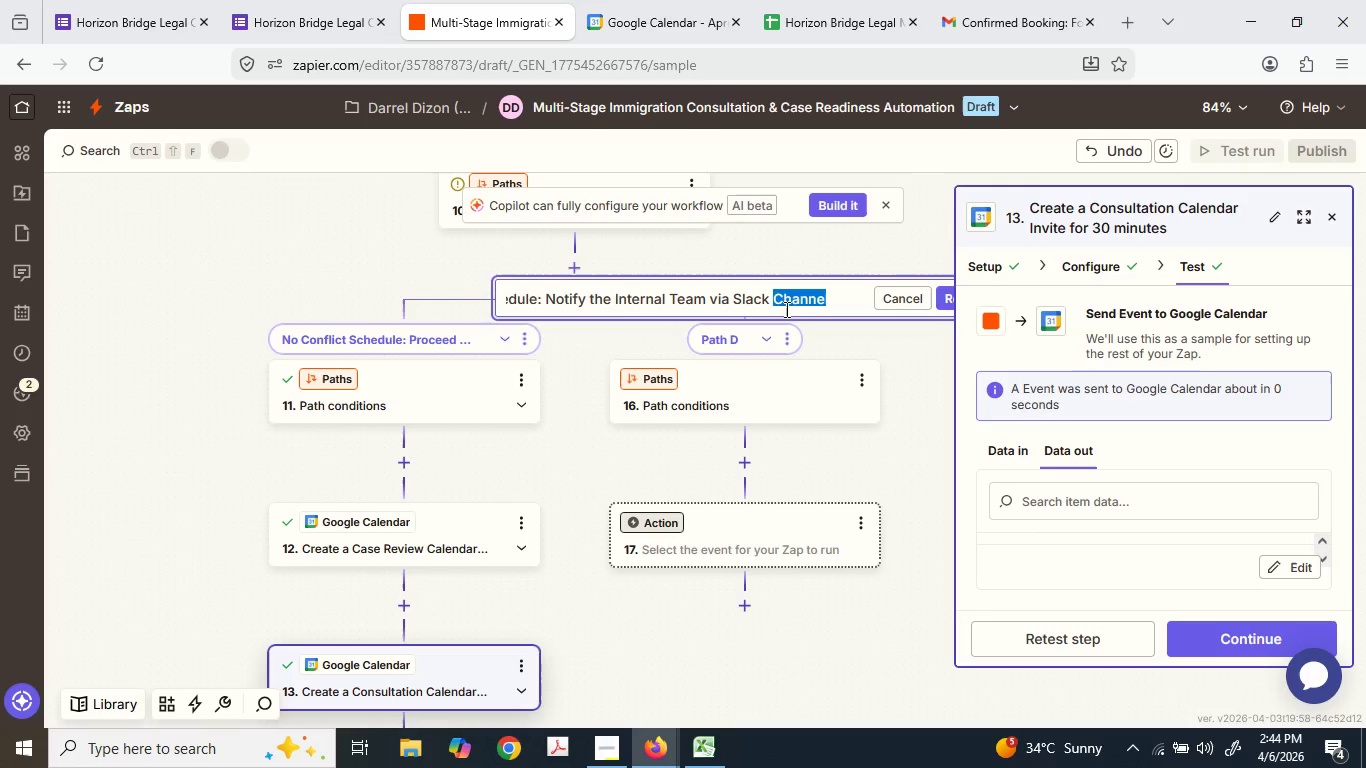 
key(Backspace)
 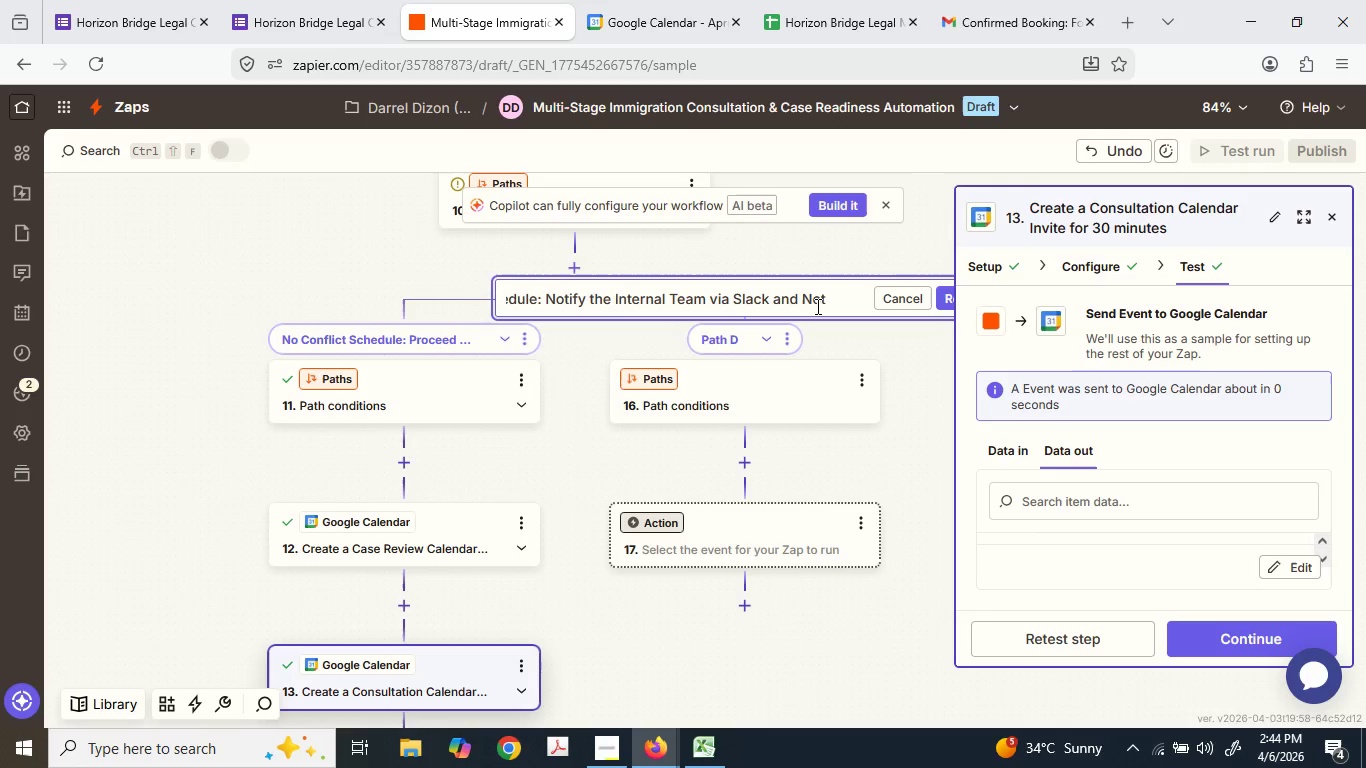 
left_click_drag(start_coordinate=[816, 306], to_coordinate=[776, 306])
 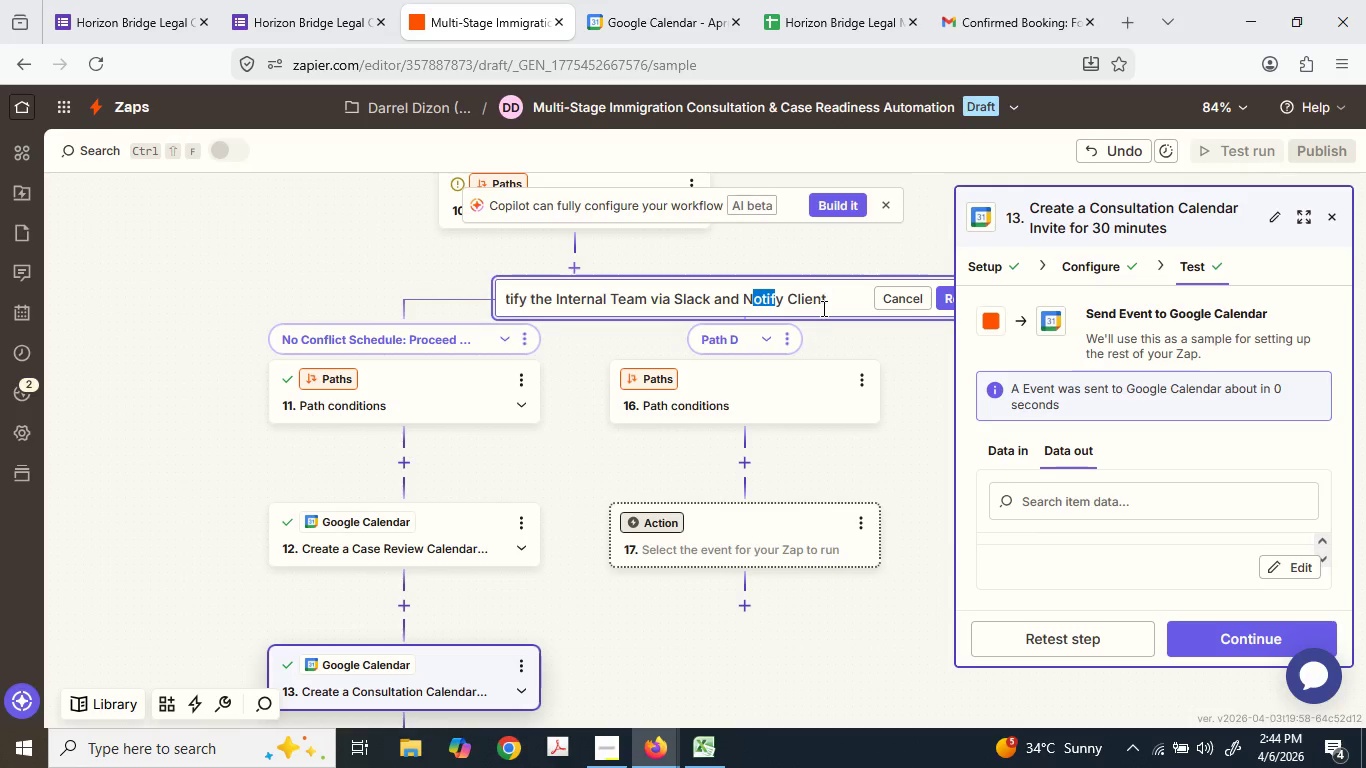 
left_click([830, 305])
 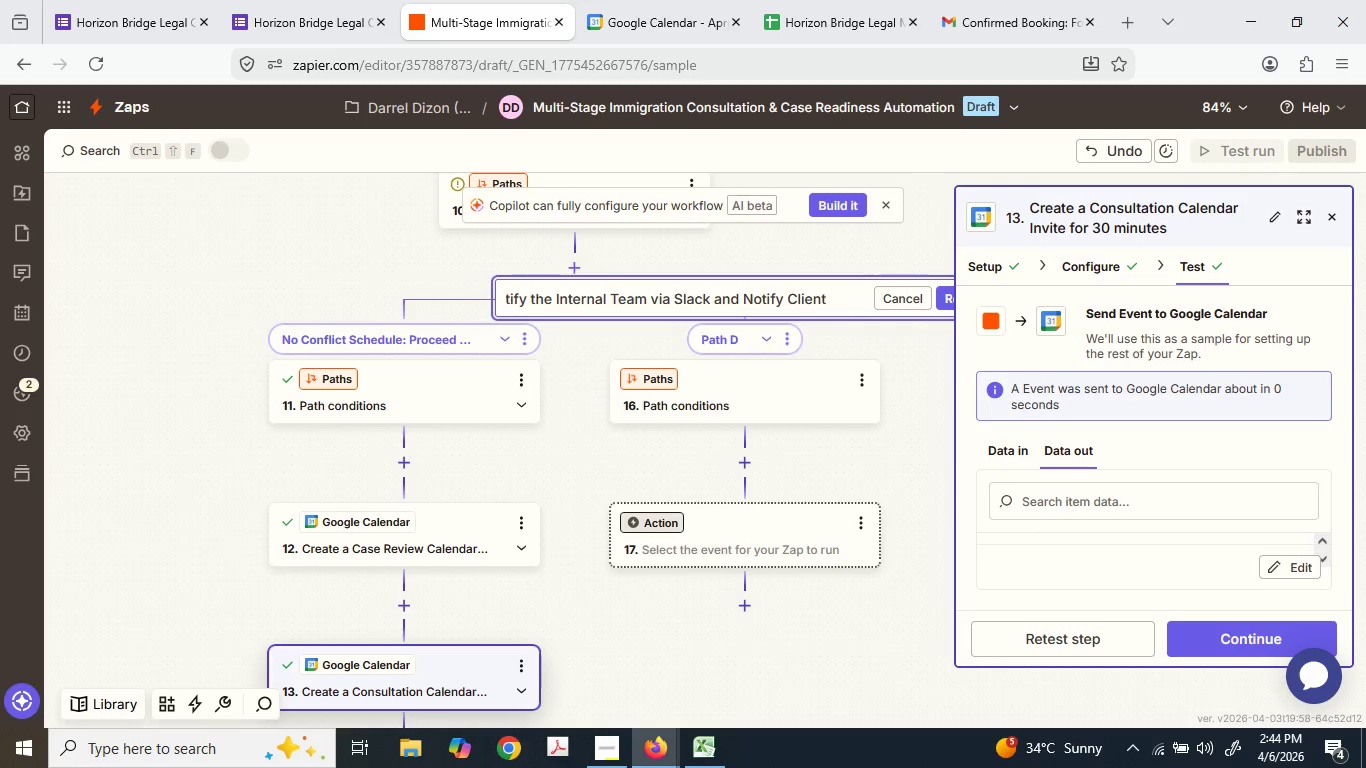 
type( vi)
 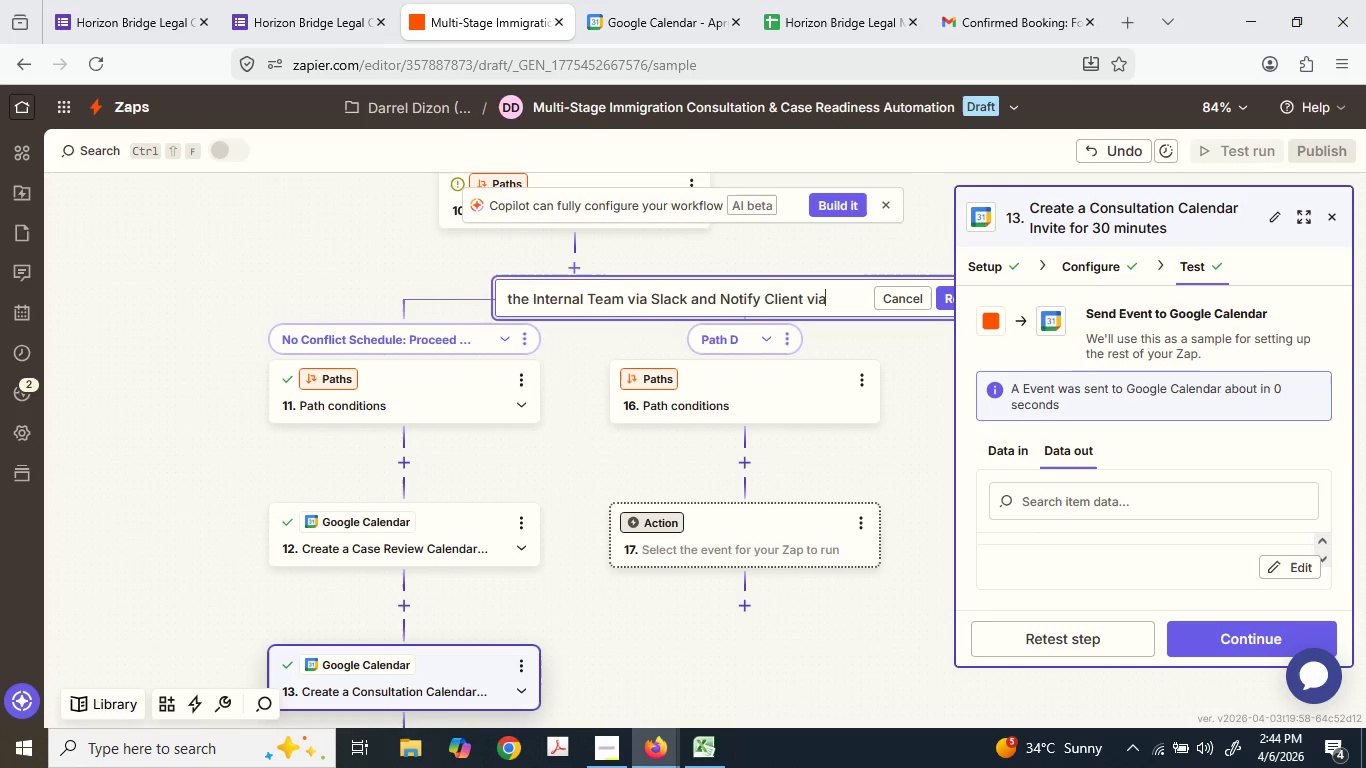 
type(a Gmail)
 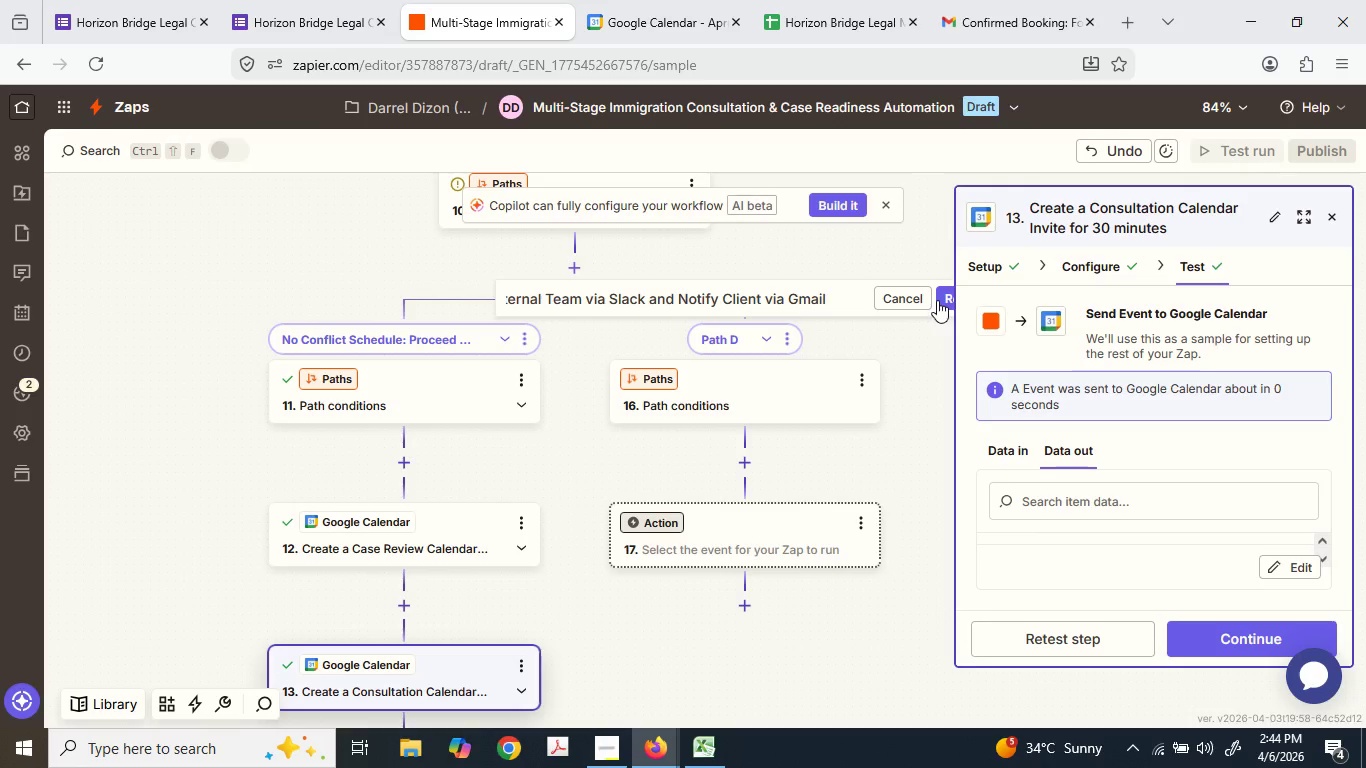 
mouse_move([528, 334])
 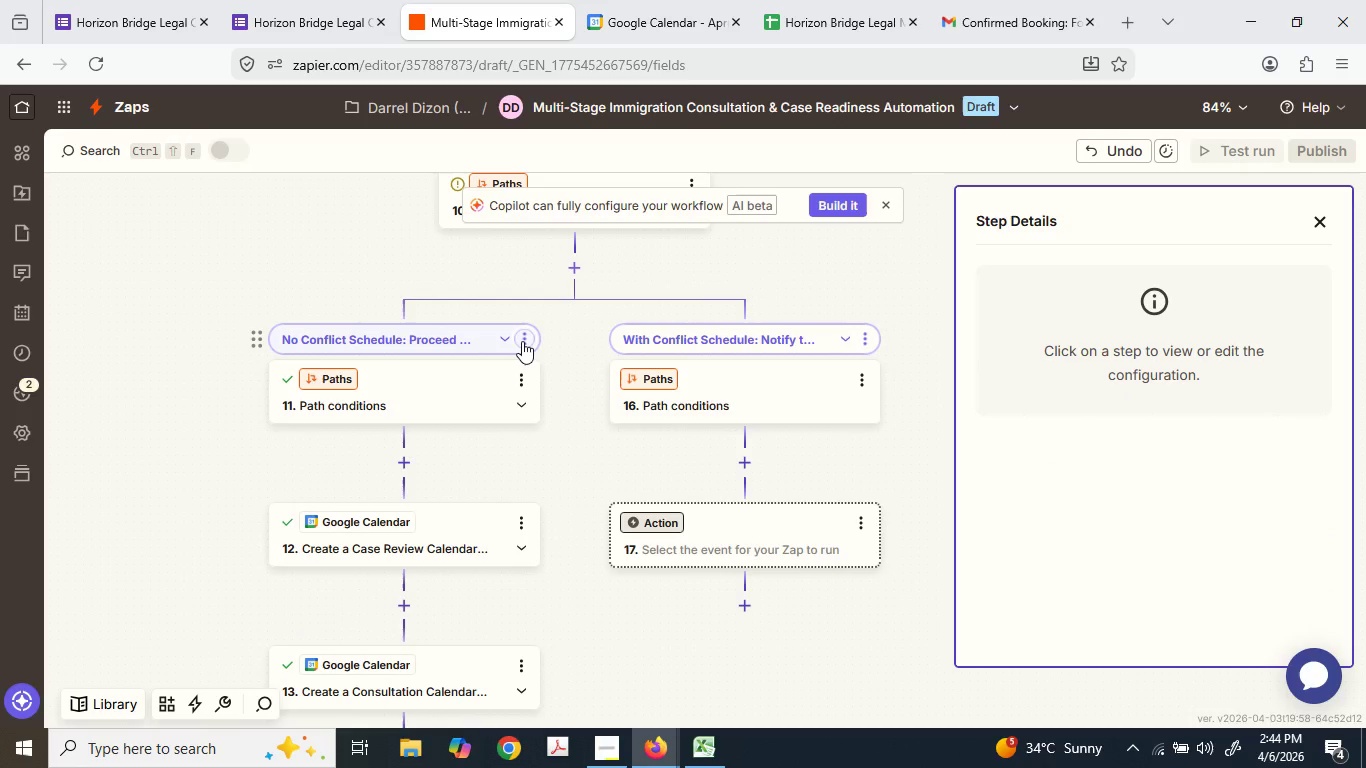 
left_click([522, 341])
 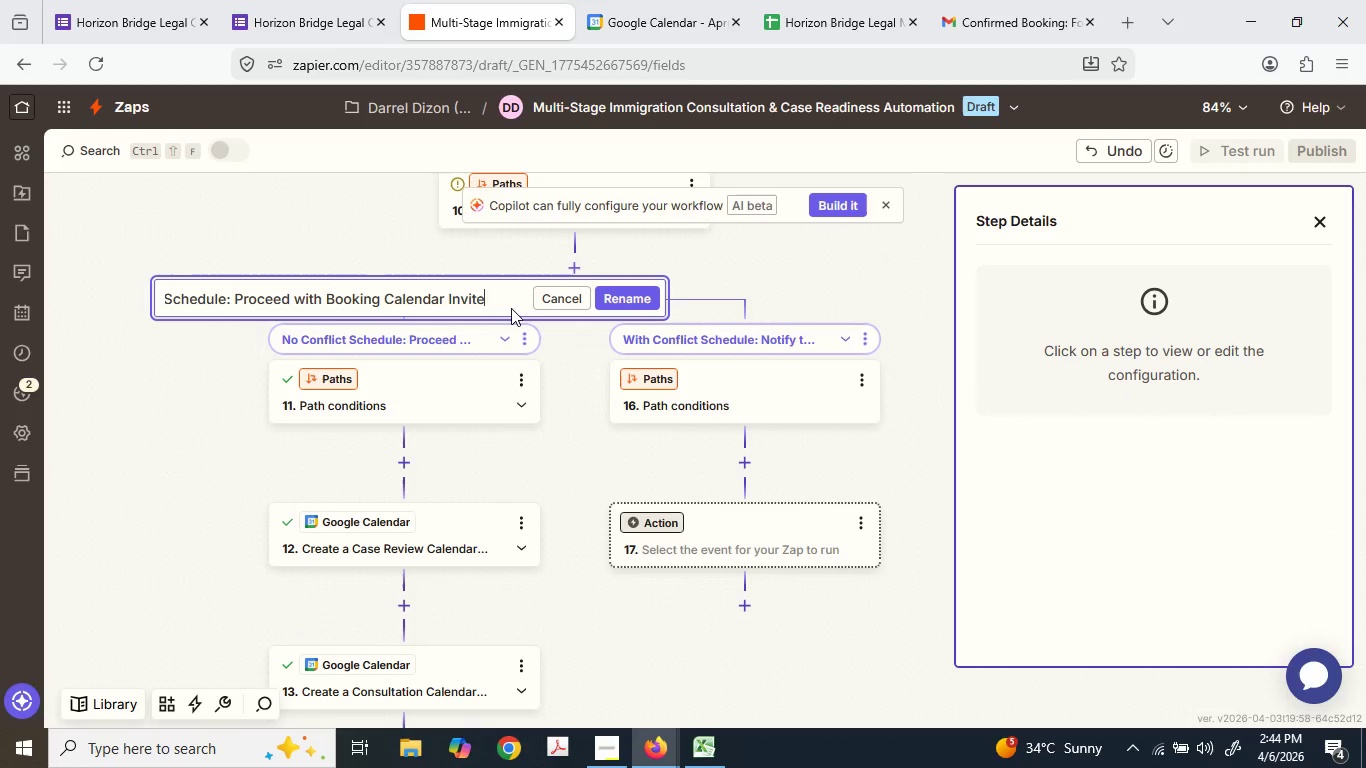 
type( an)
 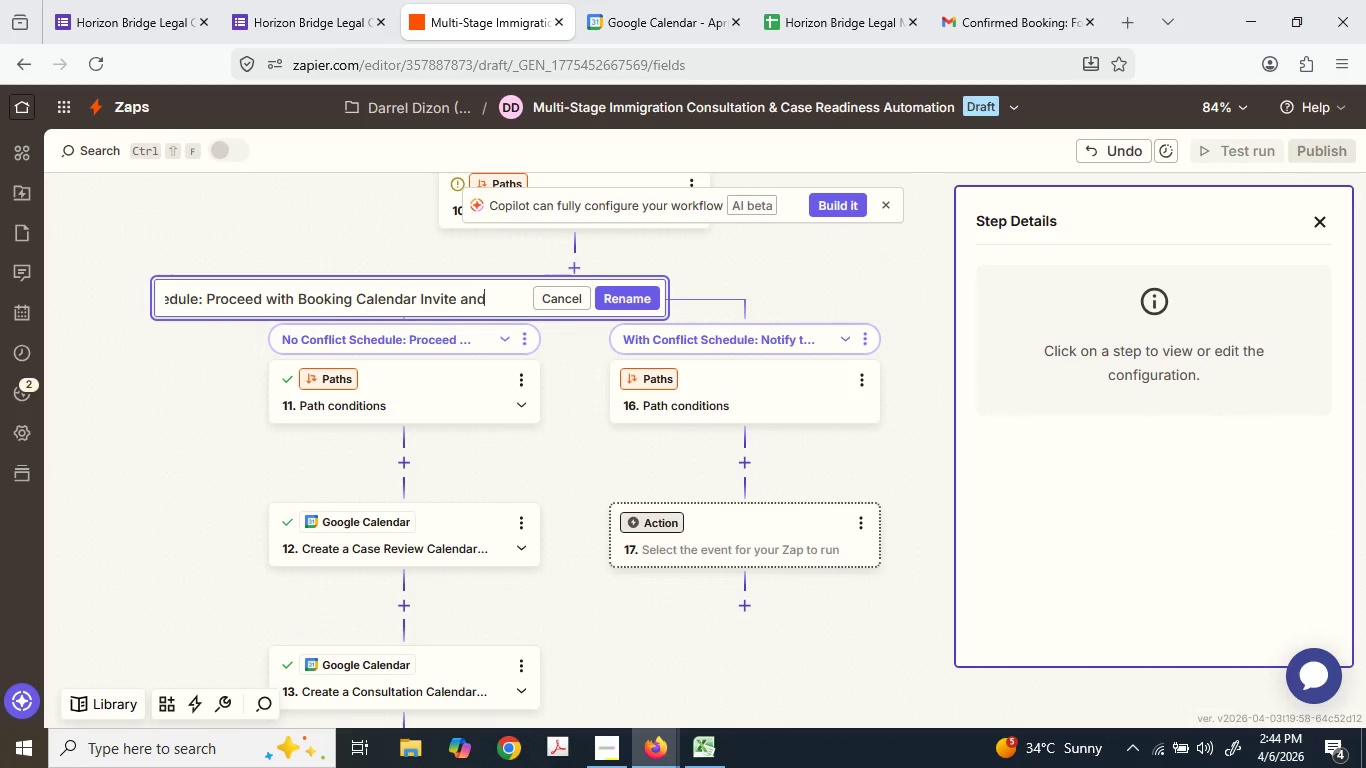 
type(d Bot)
key(Backspace)
key(Backspace)
key(Backspace)
type(N)
 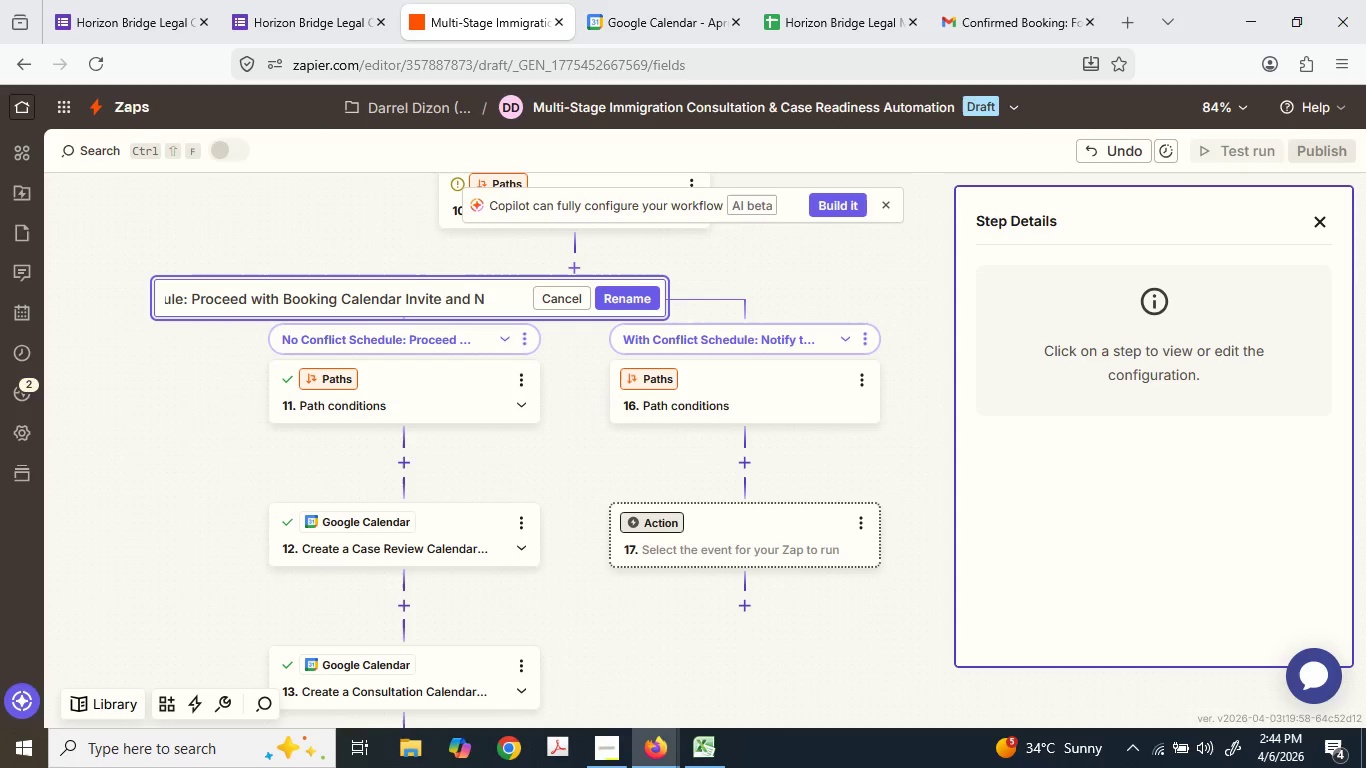 
 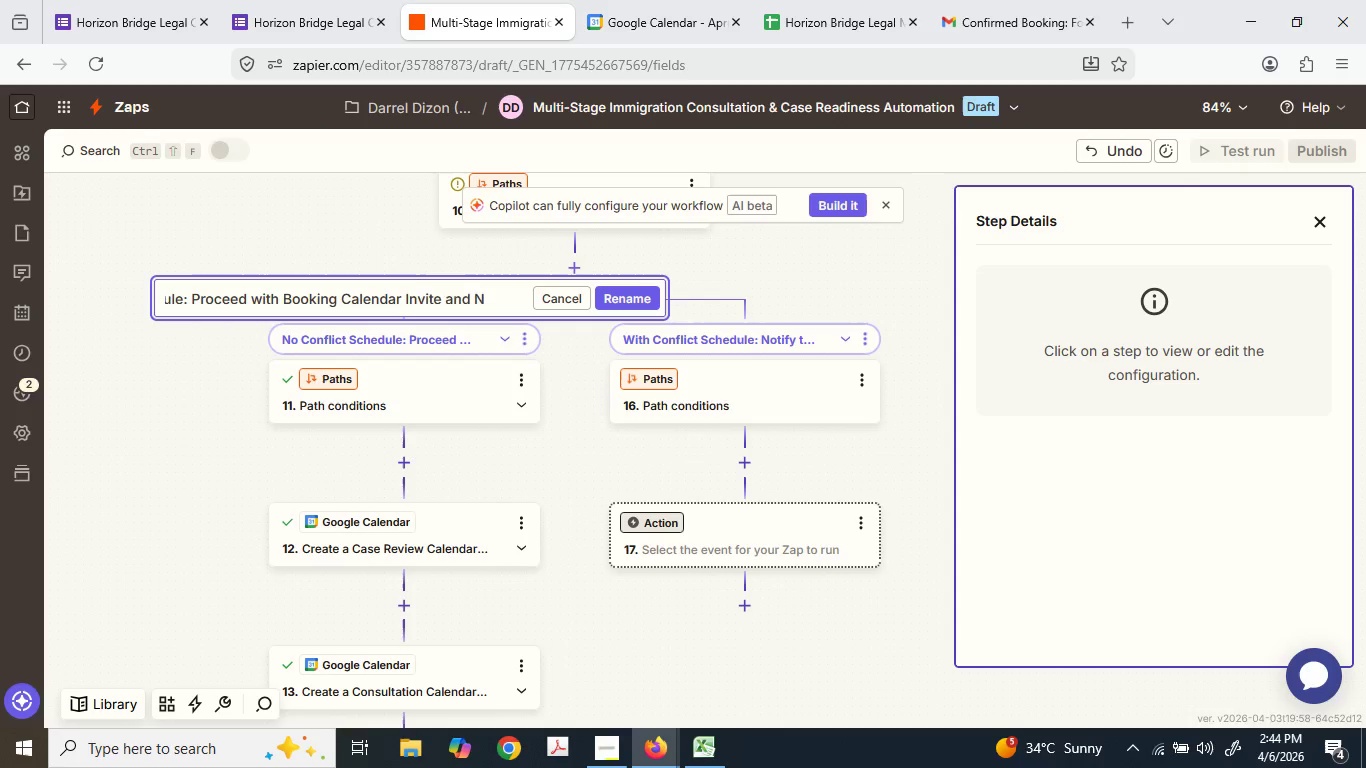 
type(otify the Client via Gmal)
key(Backspace)
type(il)
 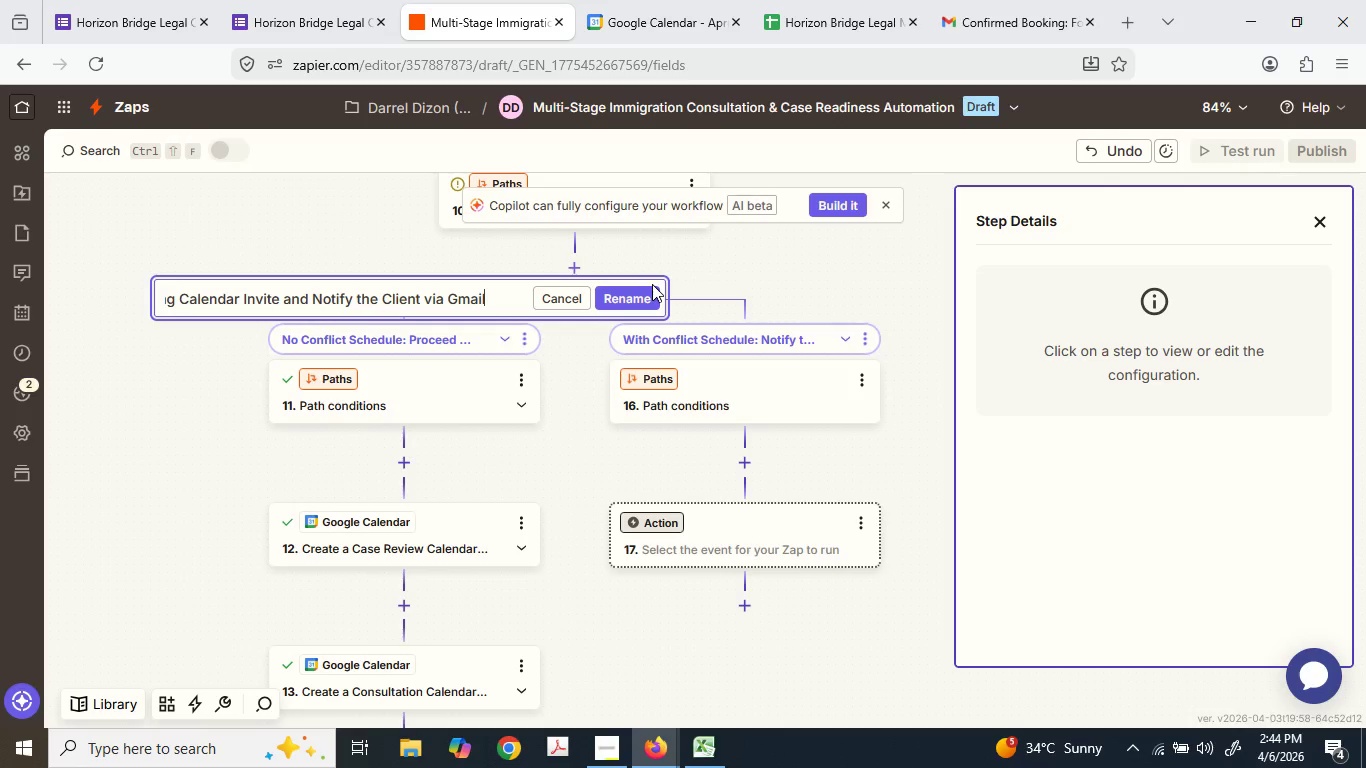 
left_click([649, 286])
 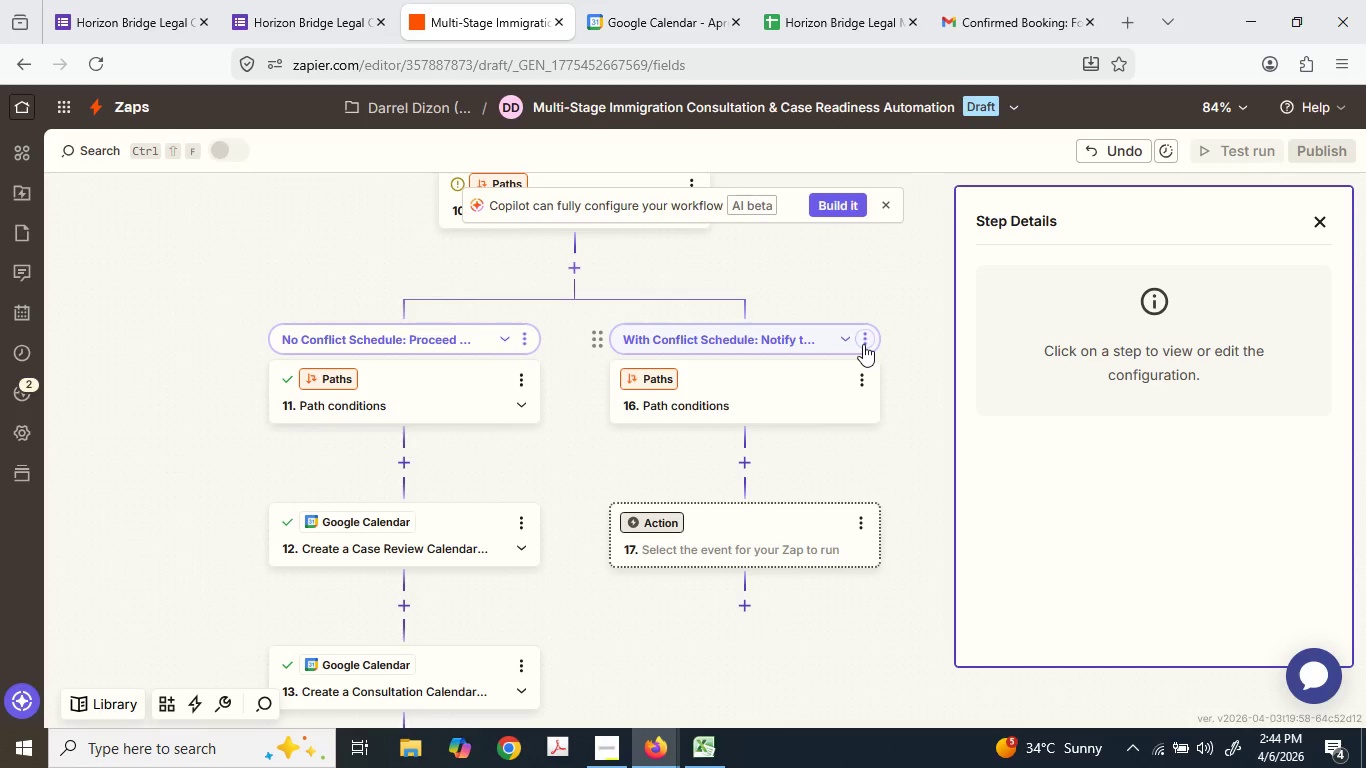 
left_click([862, 343])
 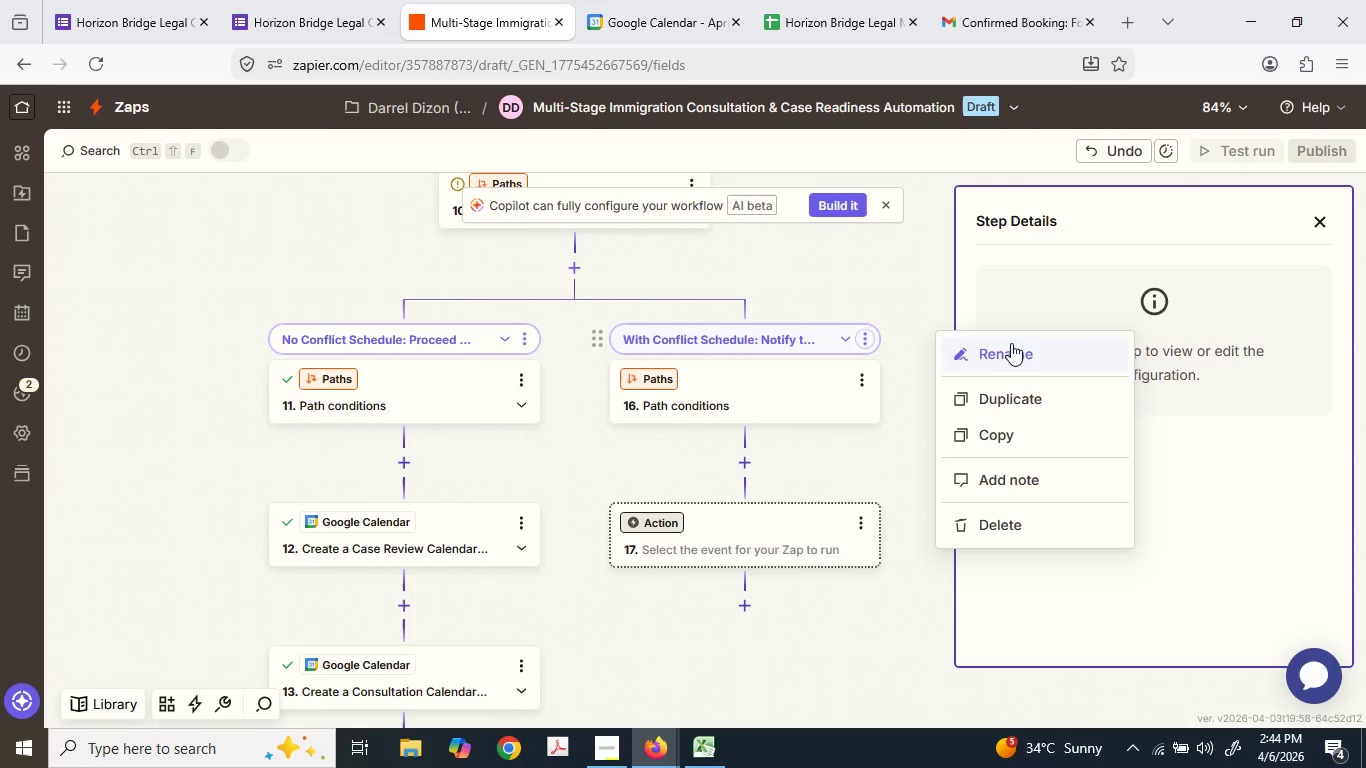 
left_click([1020, 340])
 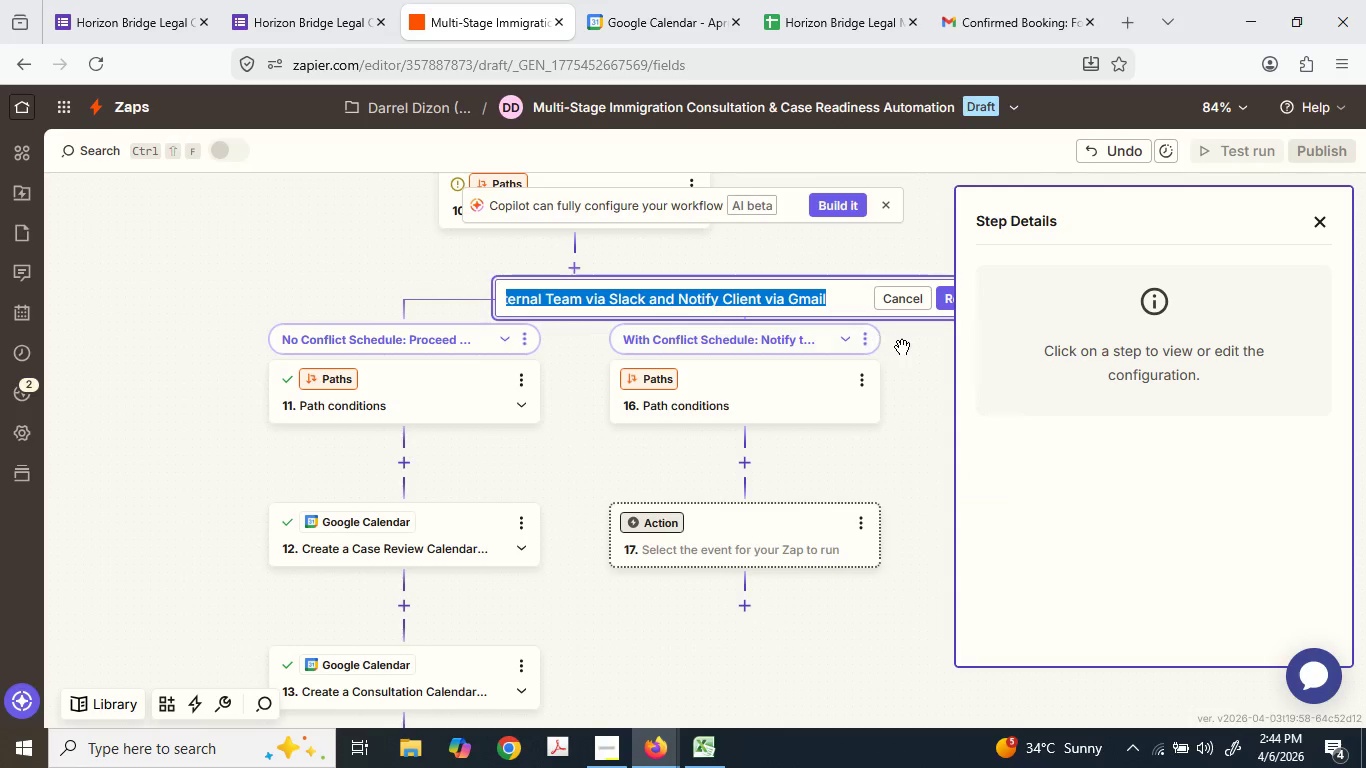 
left_click([902, 345])
 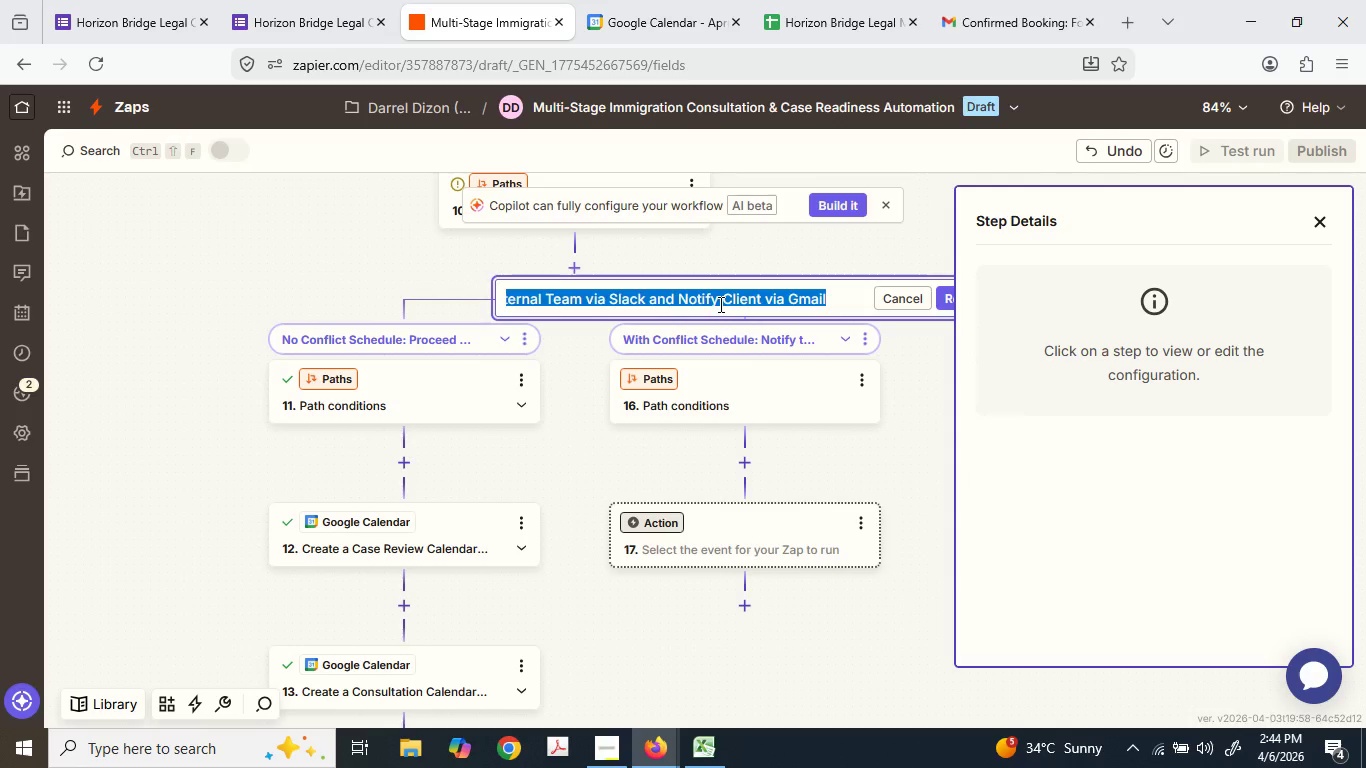 
double_click([727, 304])
 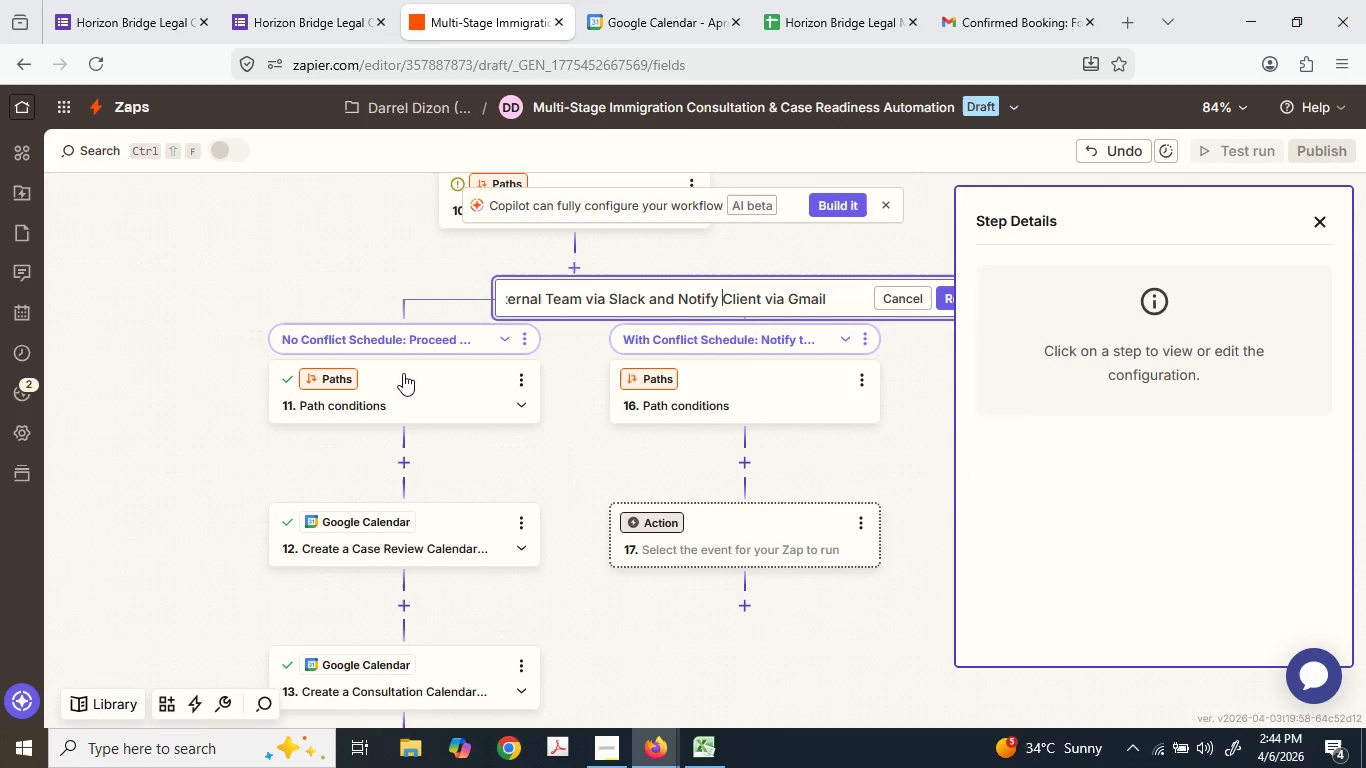 
left_click([430, 375])
 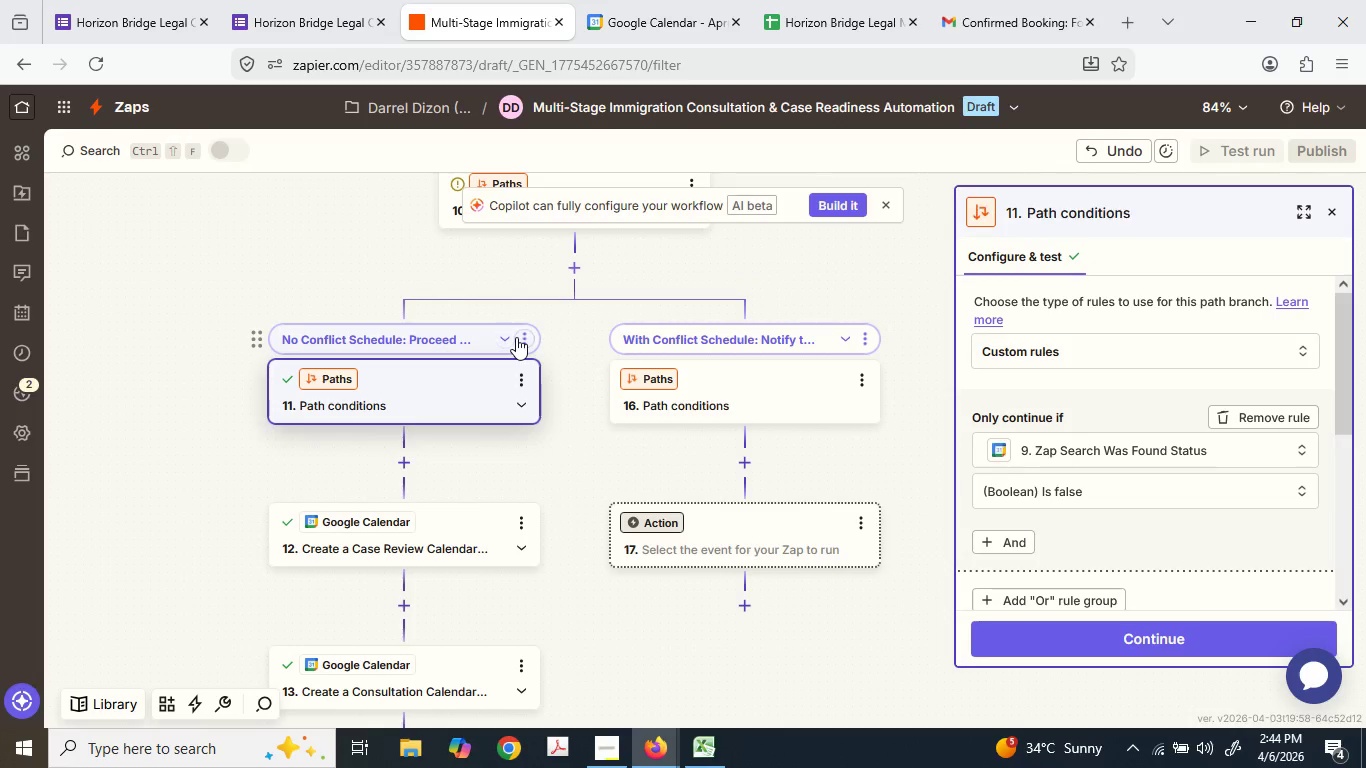 
left_click([522, 338])
 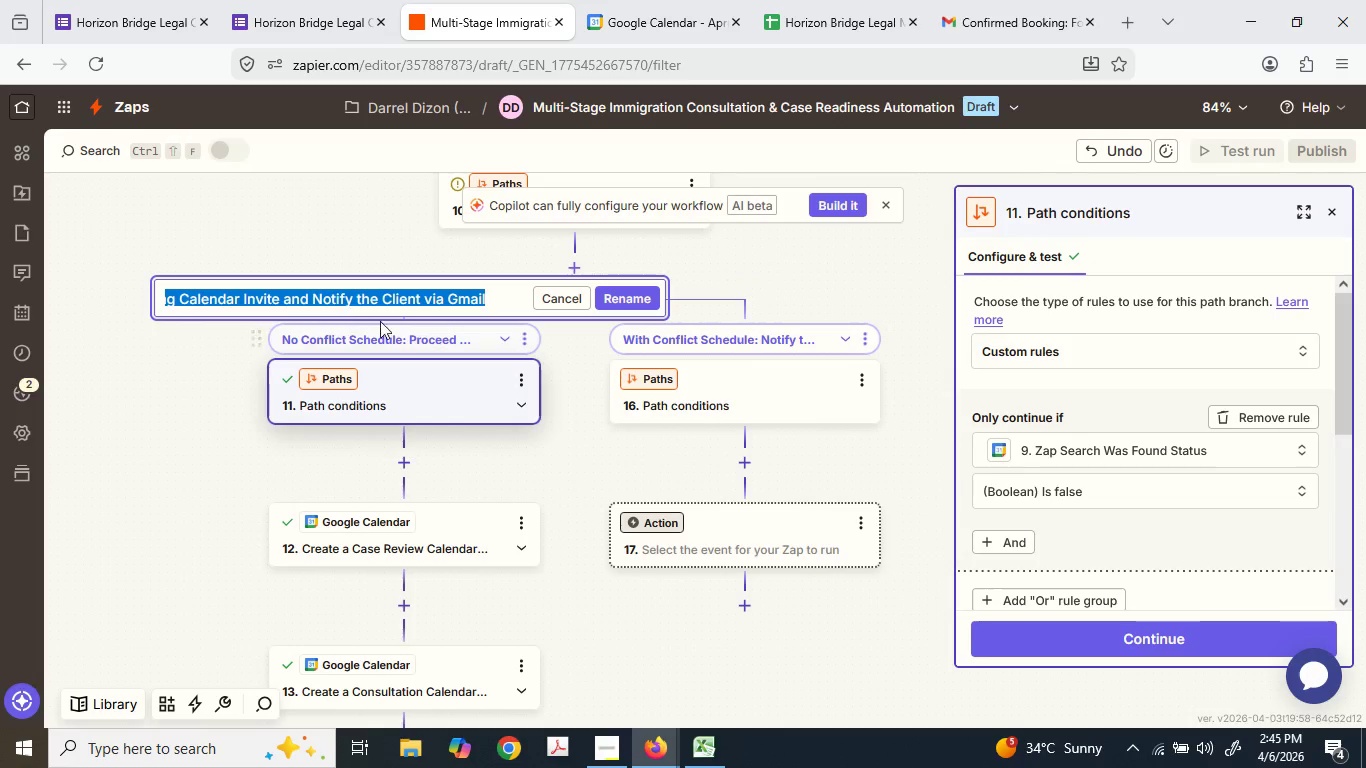 
left_click([365, 297])
 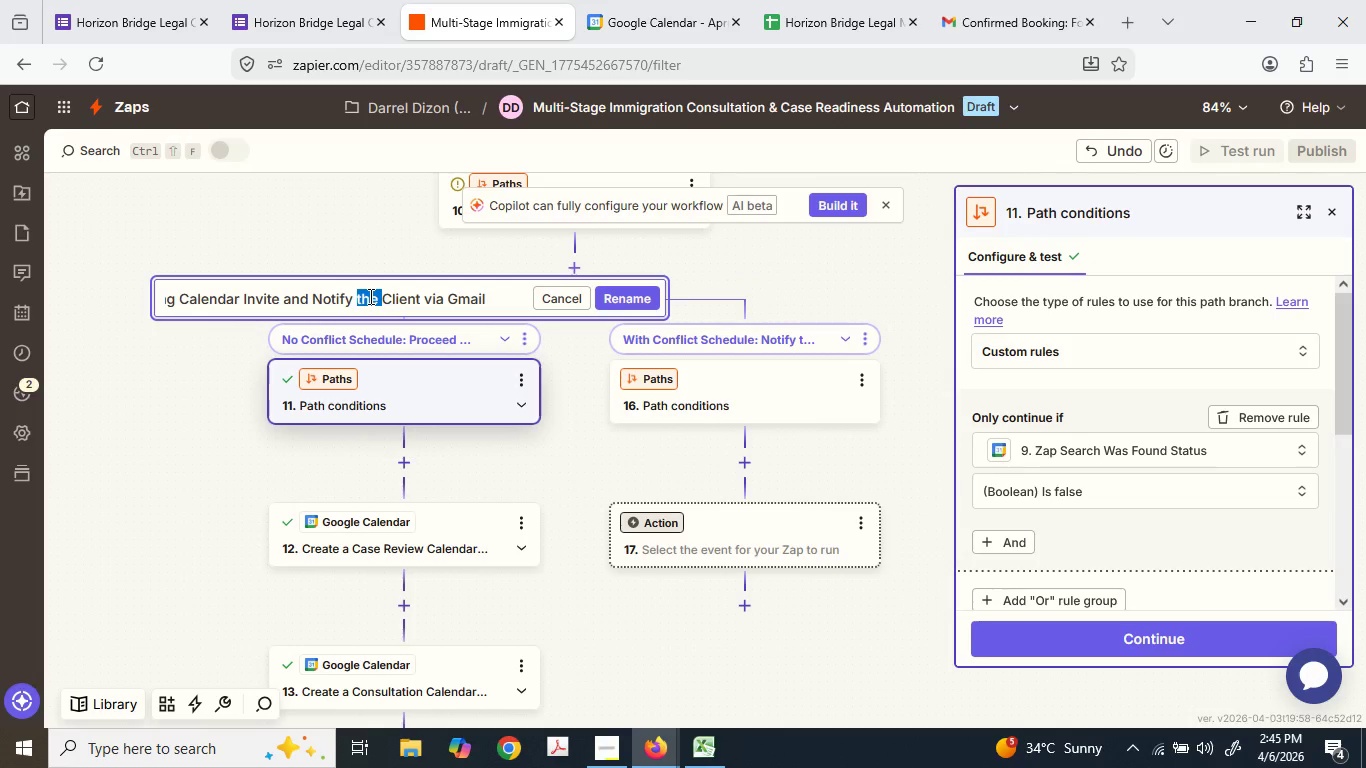 
key(Backspace)
 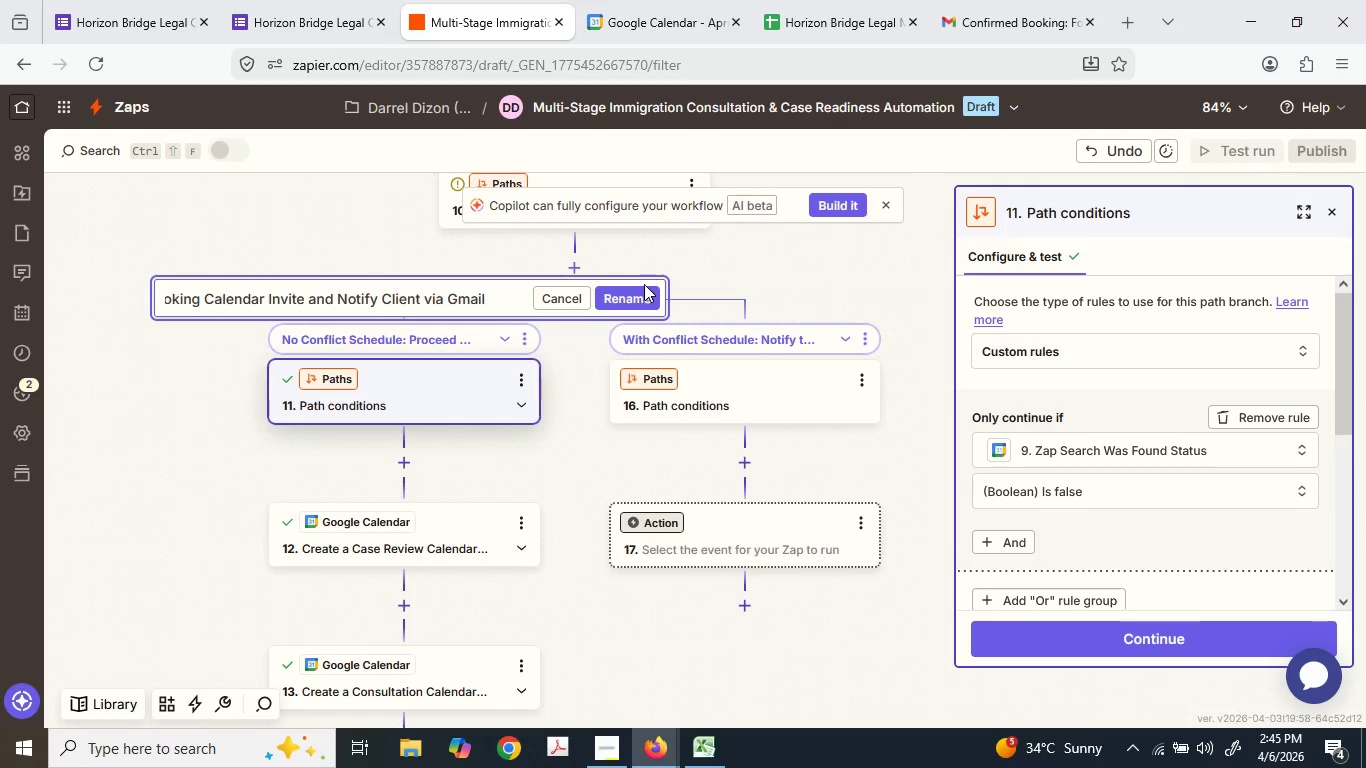 
left_click([646, 291])
 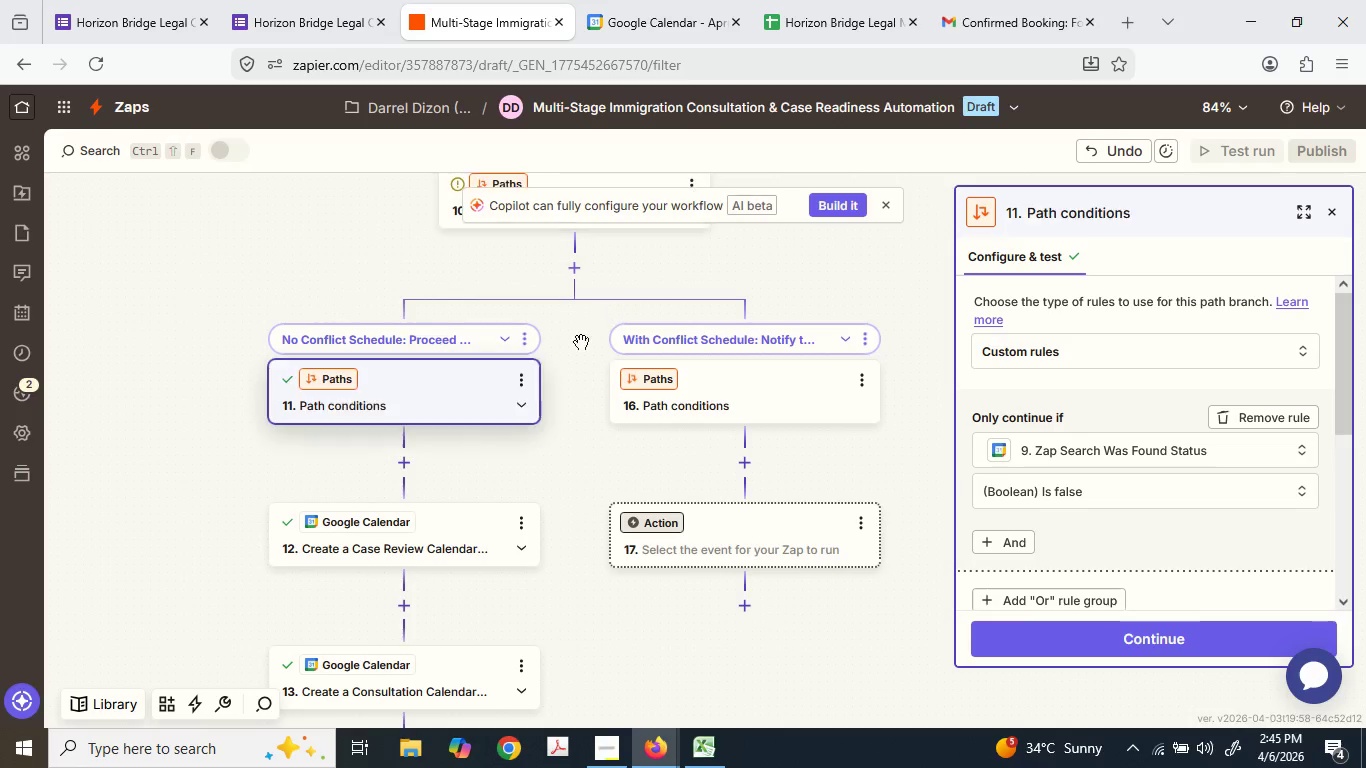 
scroll: coordinate [481, 463], scroll_direction: down, amount: 1.0
 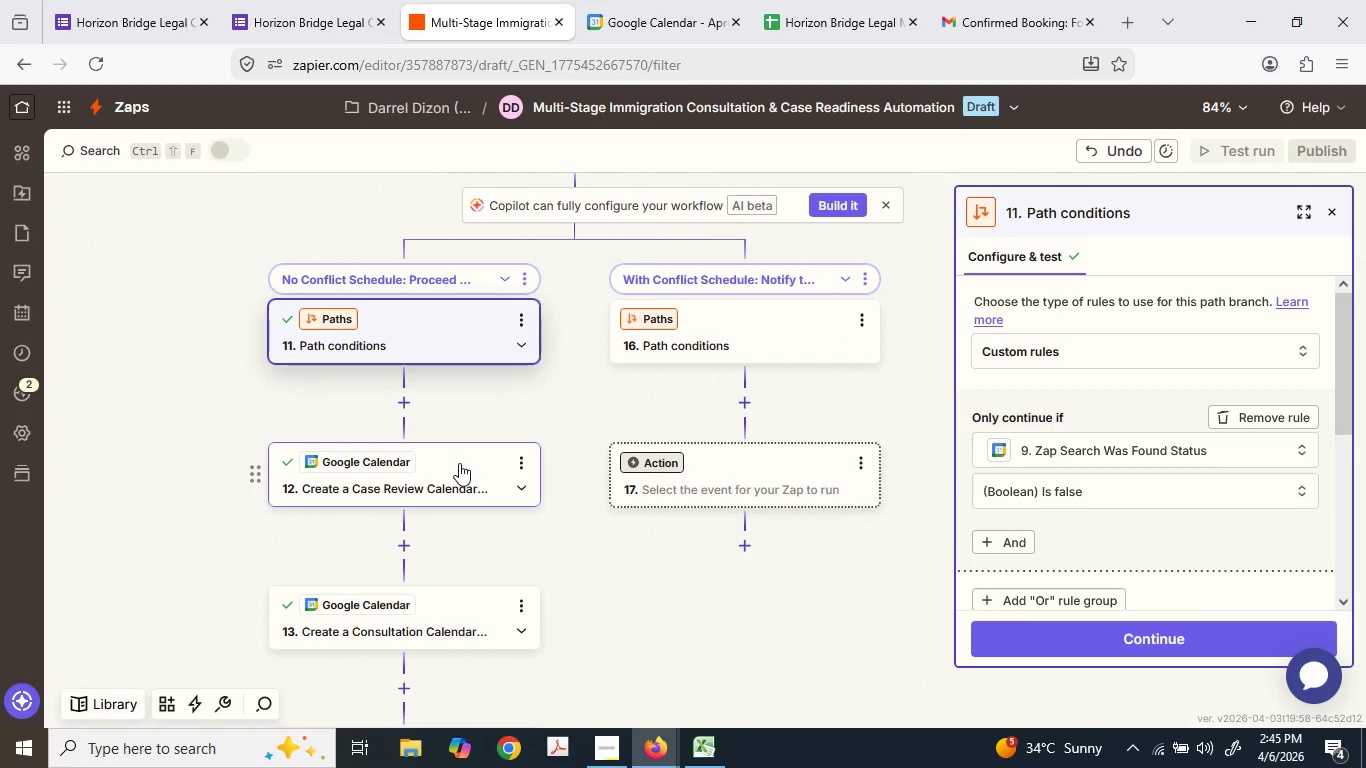 
left_click([459, 463])
 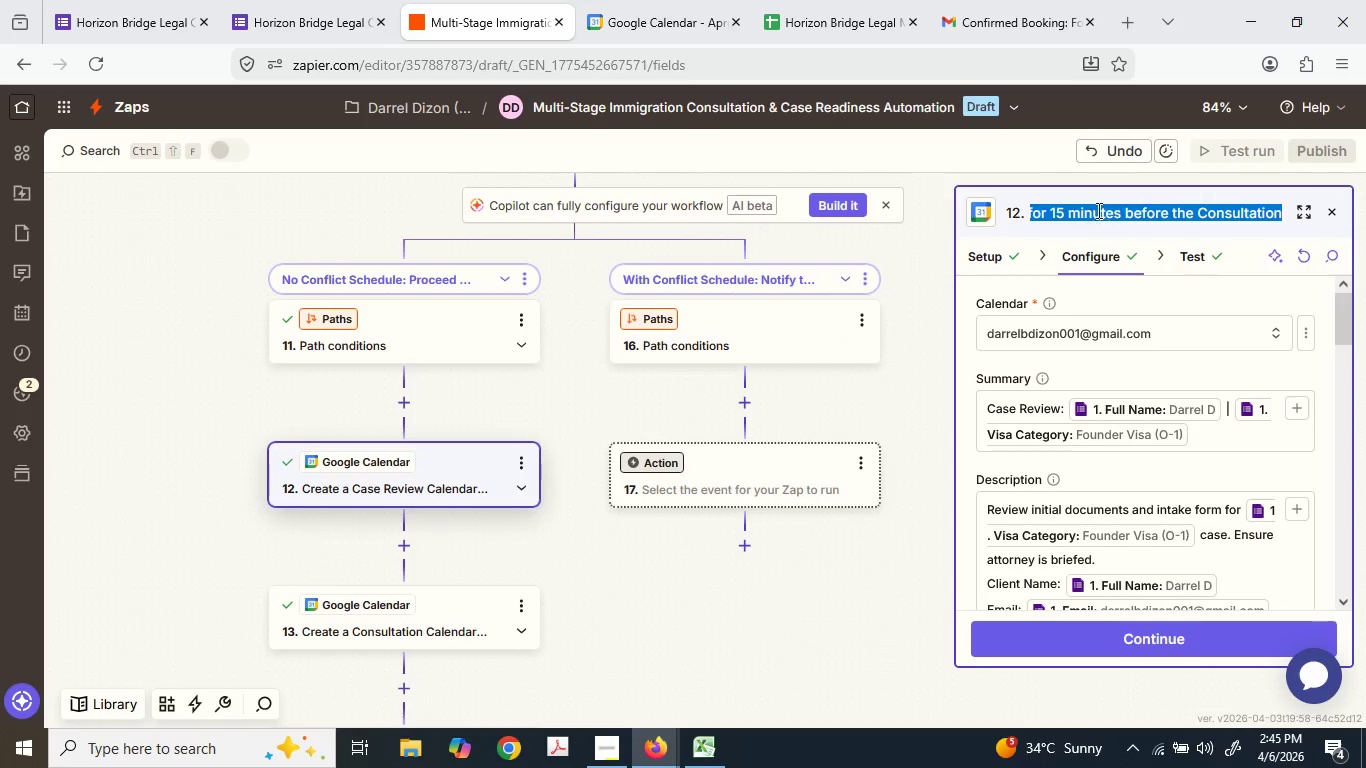 
left_click([1054, 207])
 